 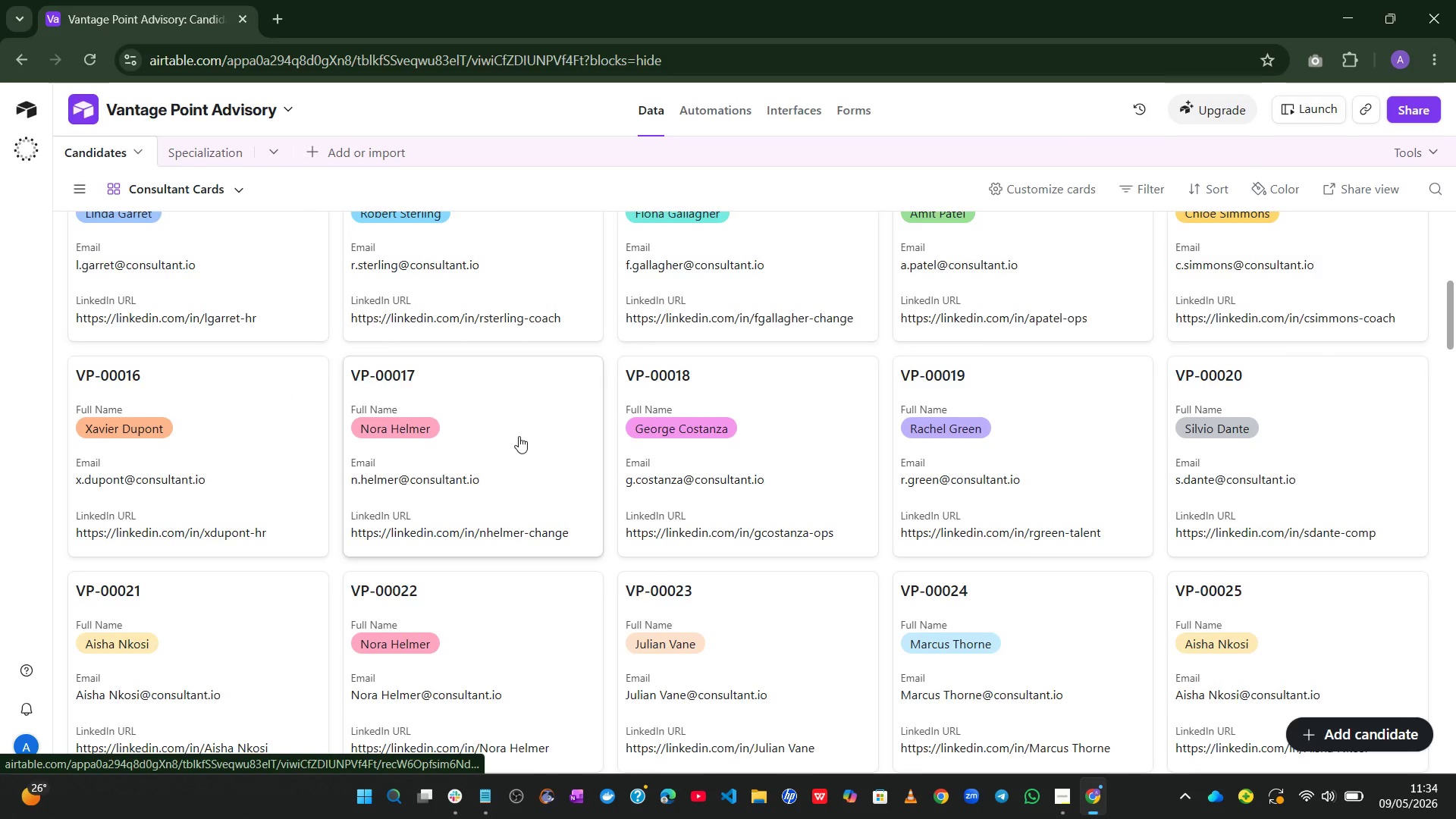 
left_click([109, 315])
 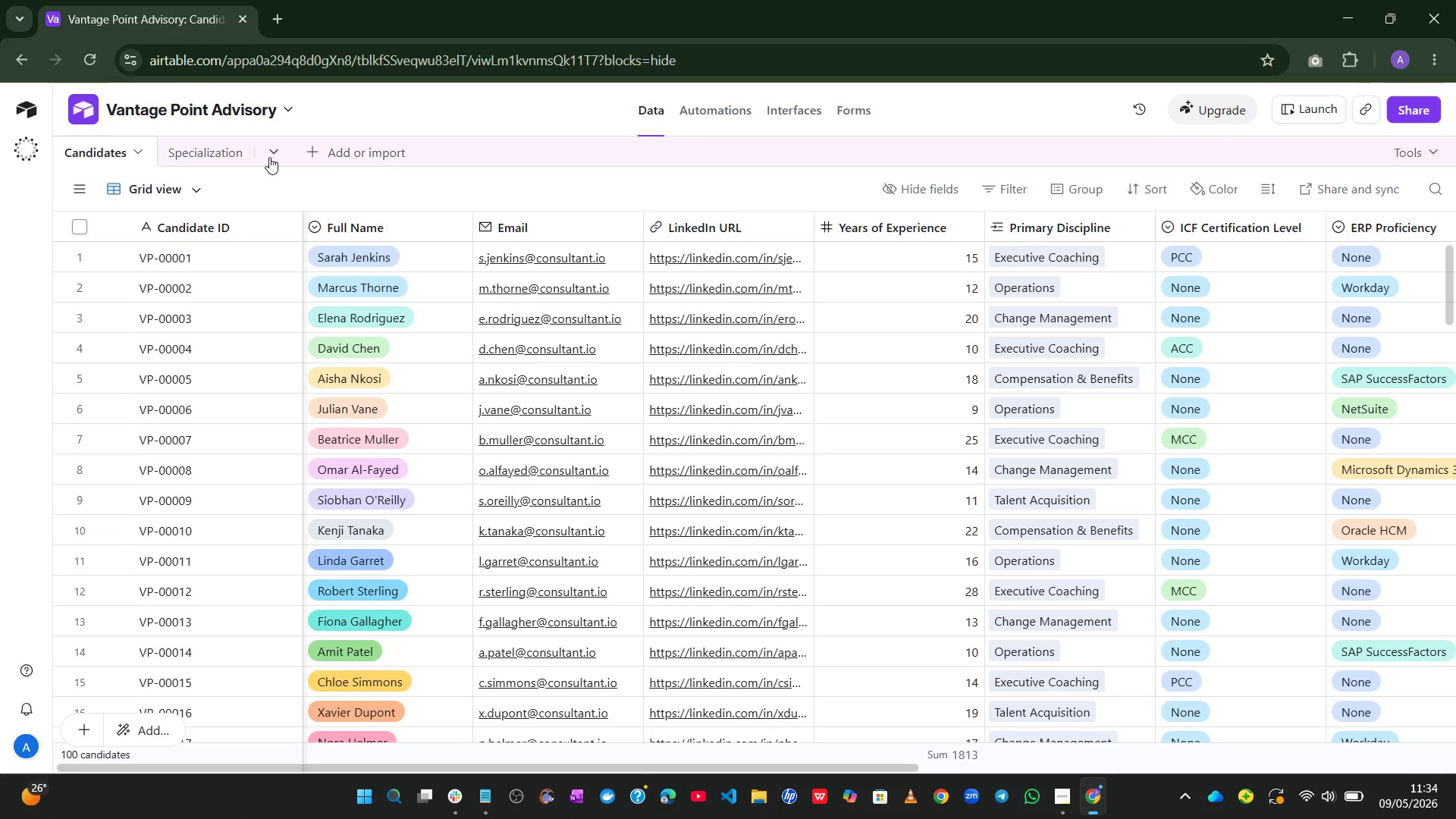 
left_click([210, 153])
 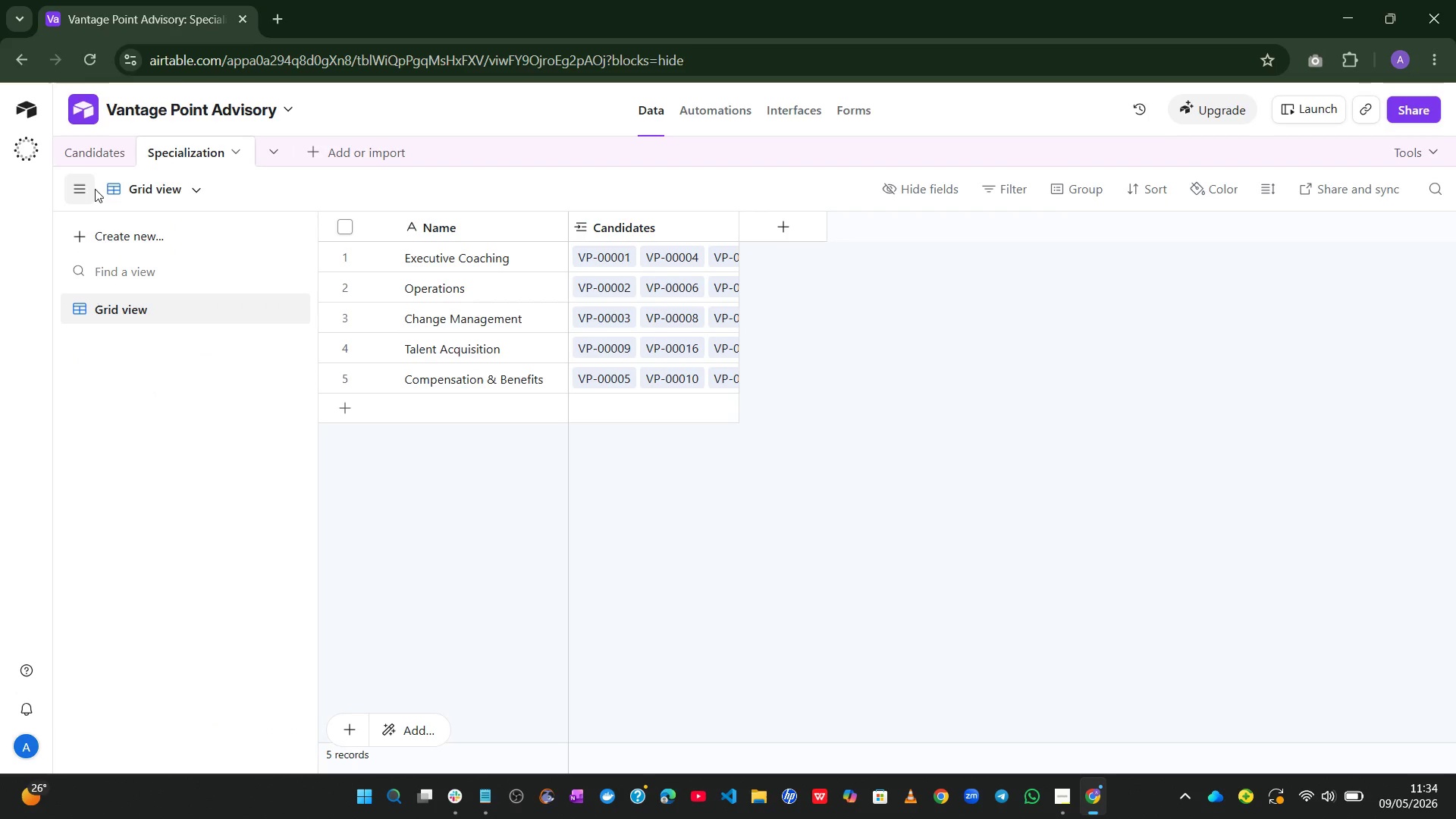 
left_click([94, 150])
 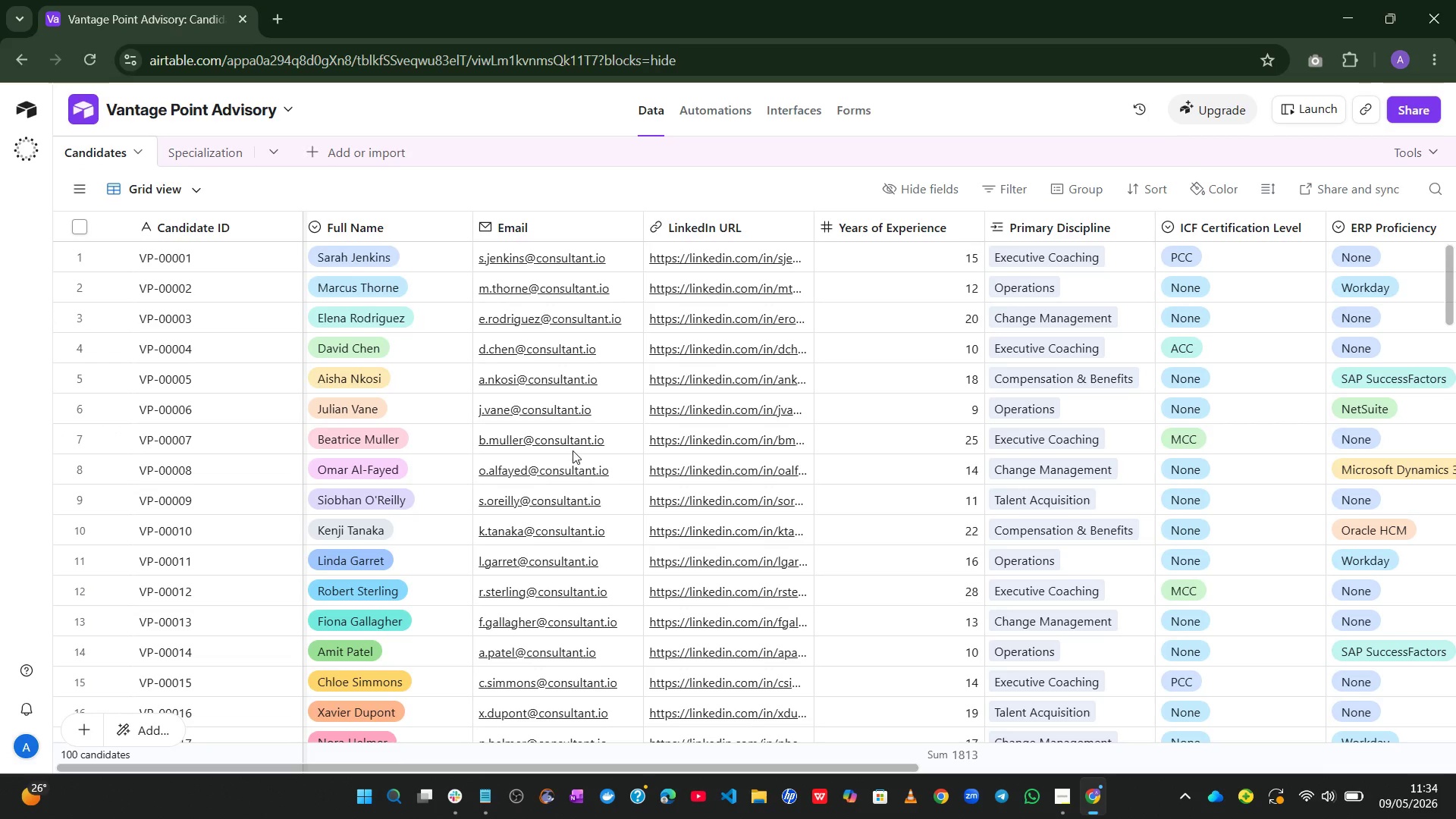 
key(Alt+Meta+R)
 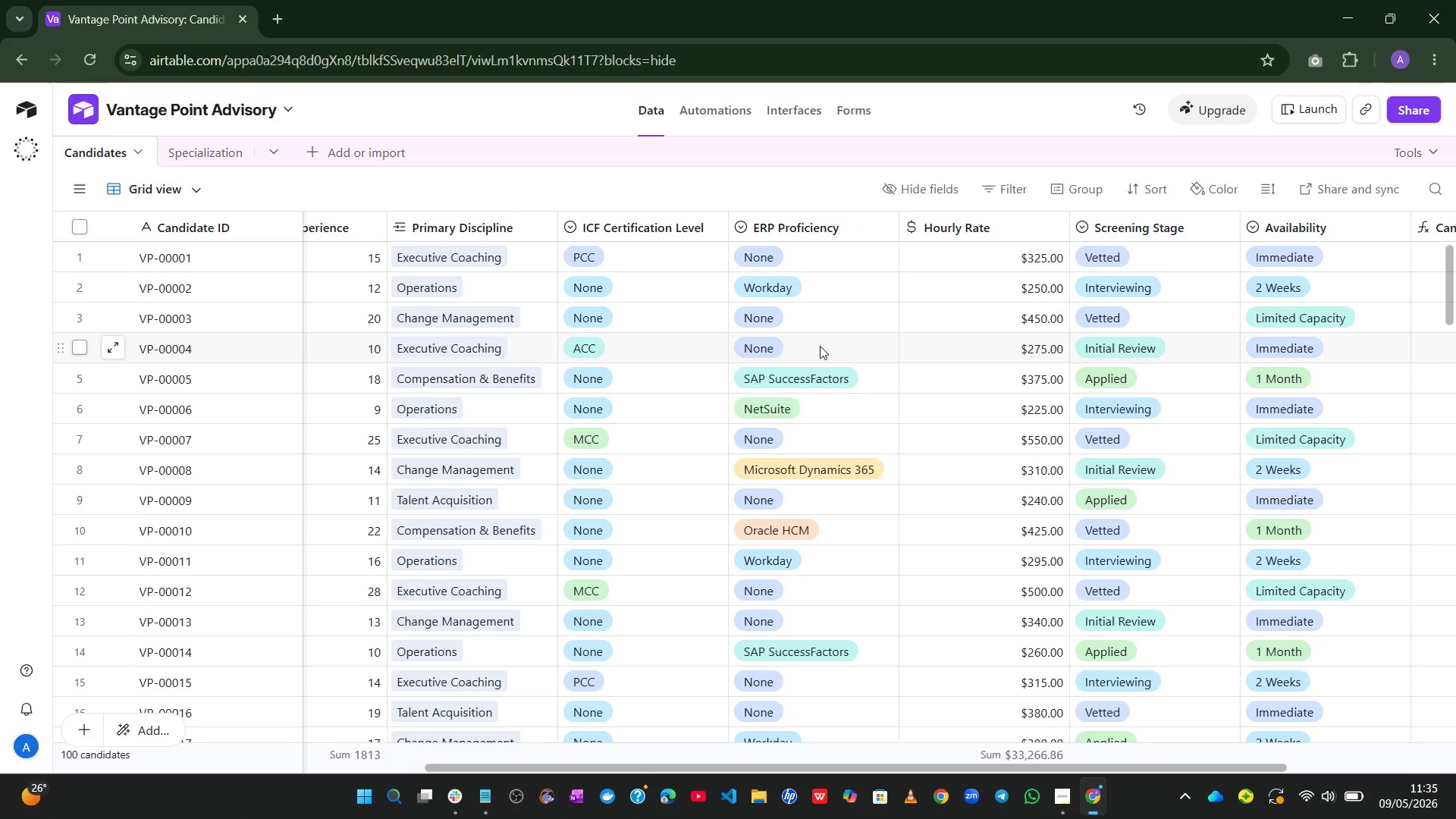 
wait(34.17)
 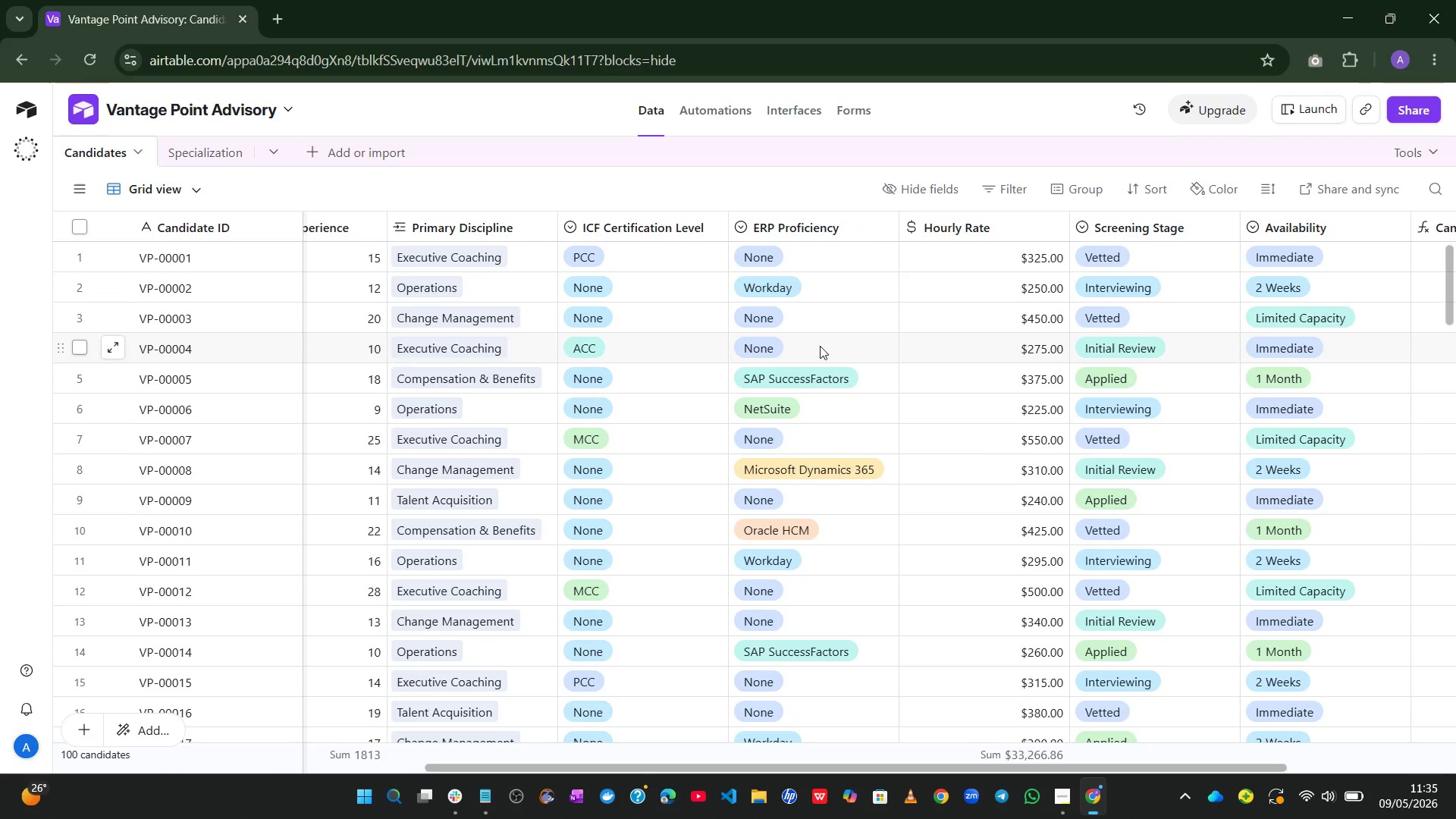 
double_click([1214, 227])
 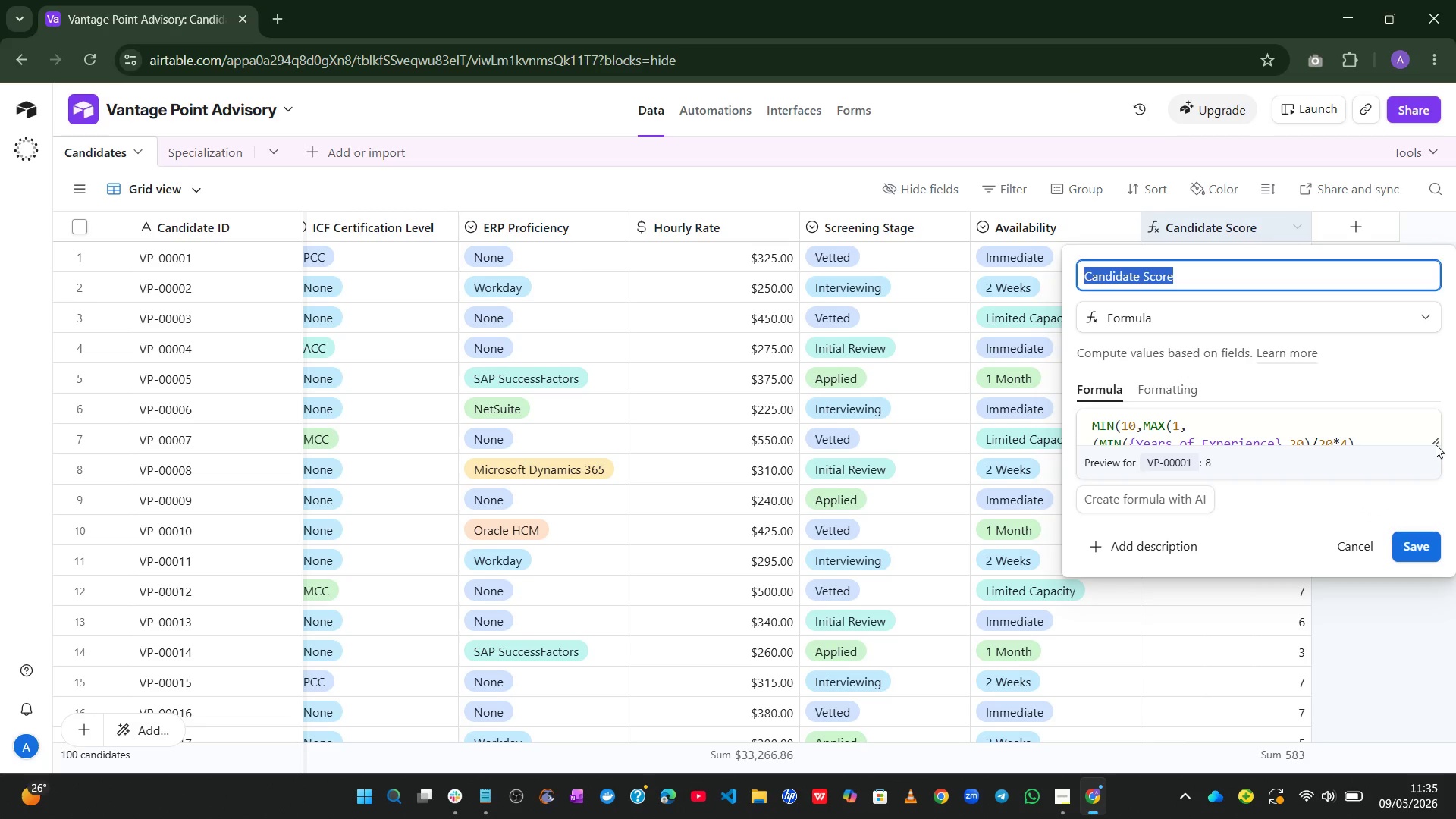 
left_click_drag(start_coordinate=[1437, 442], to_coordinate=[1416, 679])
 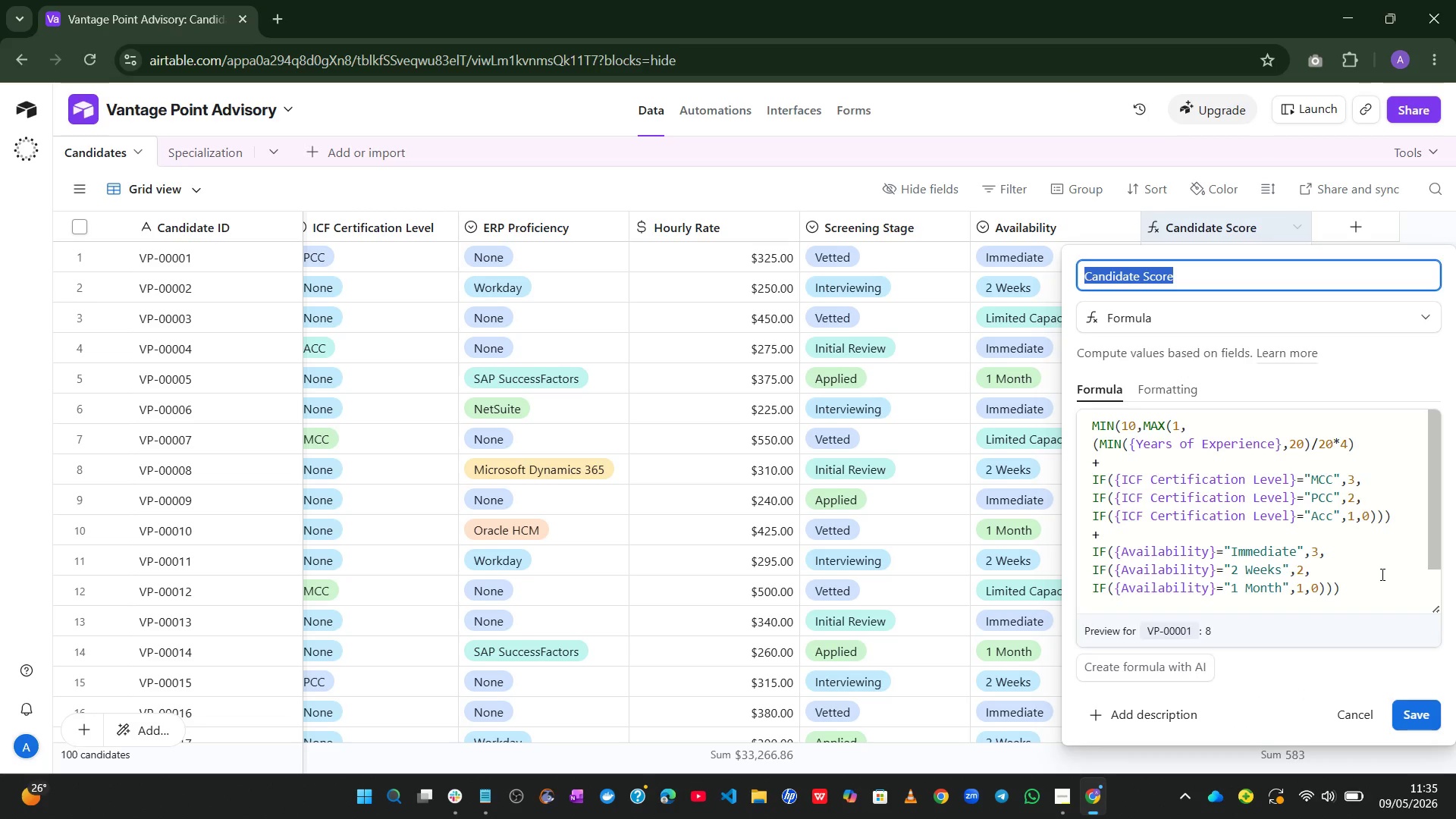 
left_click([1381, 574])
 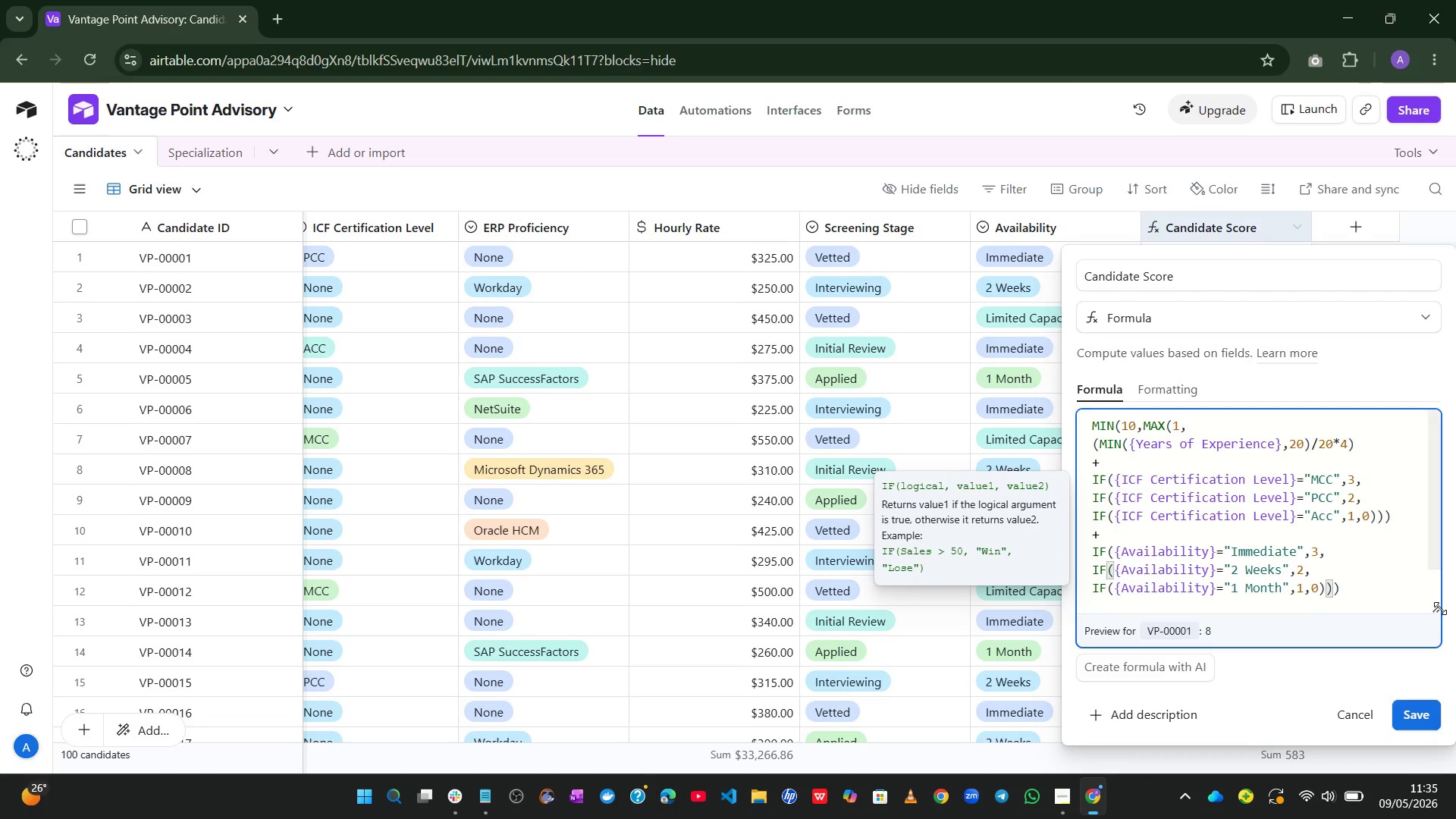 
left_click_drag(start_coordinate=[1439, 607], to_coordinate=[1455, 710])
 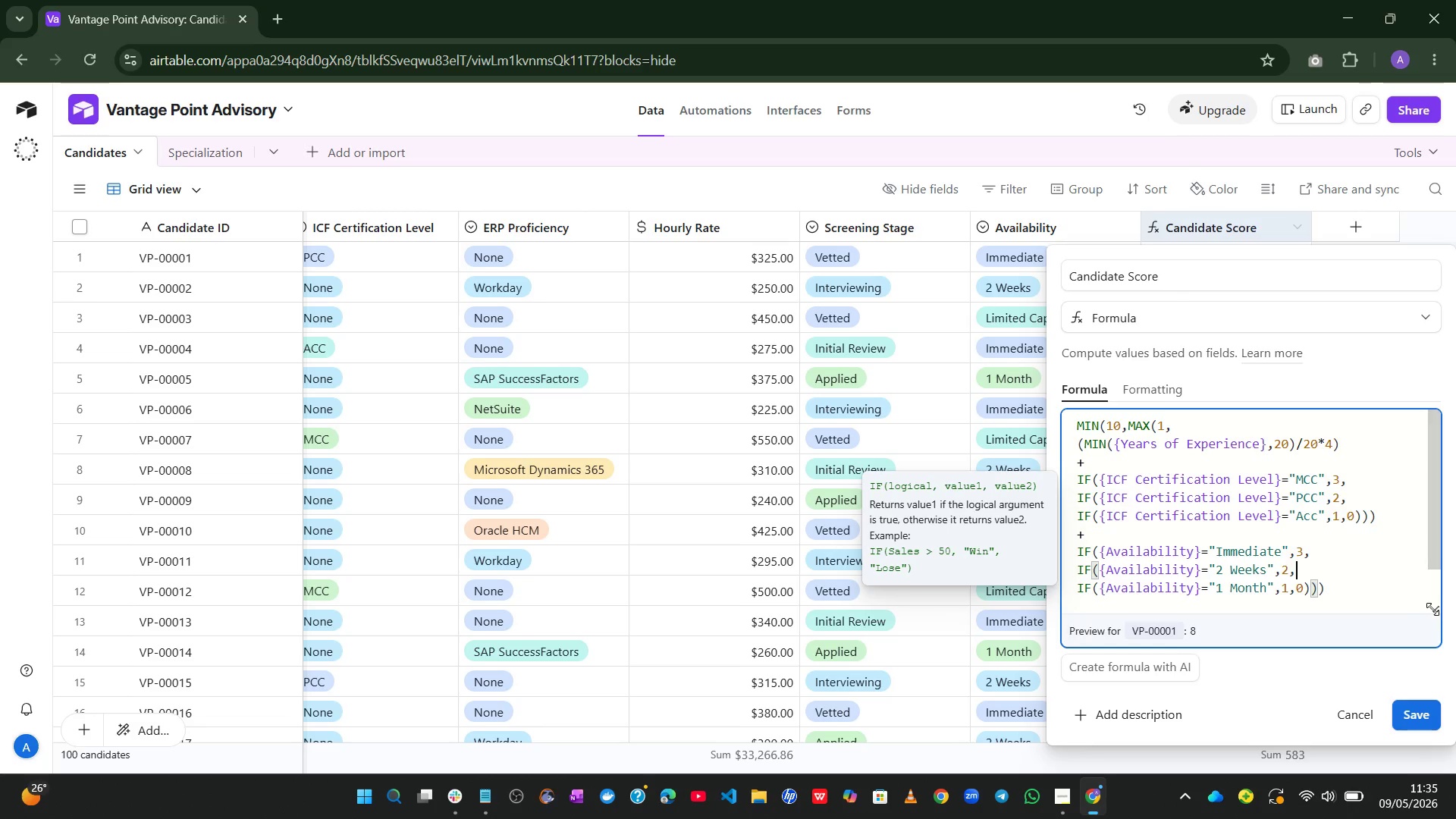 
left_click_drag(start_coordinate=[1436, 609], to_coordinate=[1455, 710])
 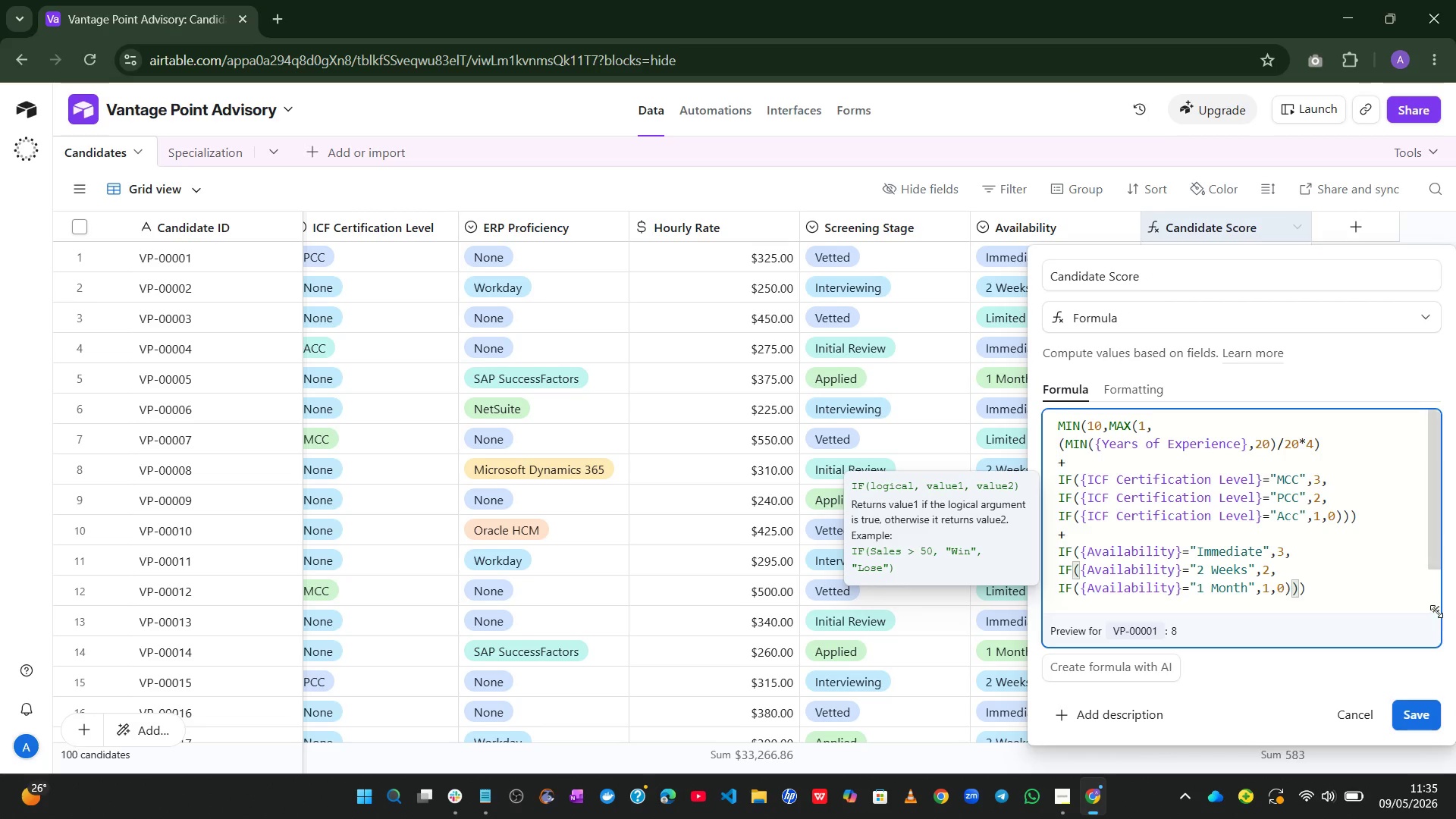 
left_click_drag(start_coordinate=[1436, 607], to_coordinate=[1455, 738])
 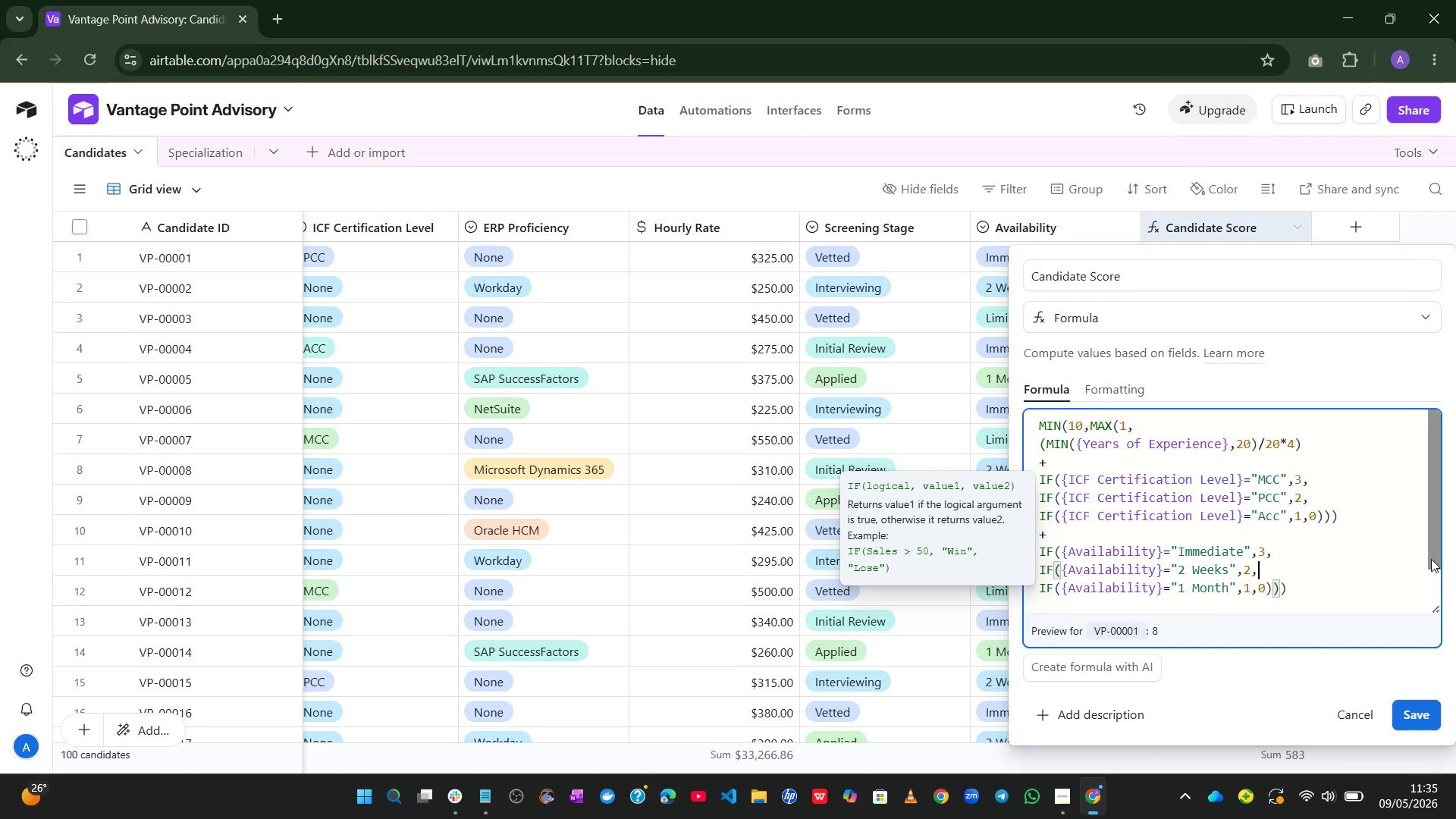 
left_click_drag(start_coordinate=[1431, 559], to_coordinate=[1435, 513])
 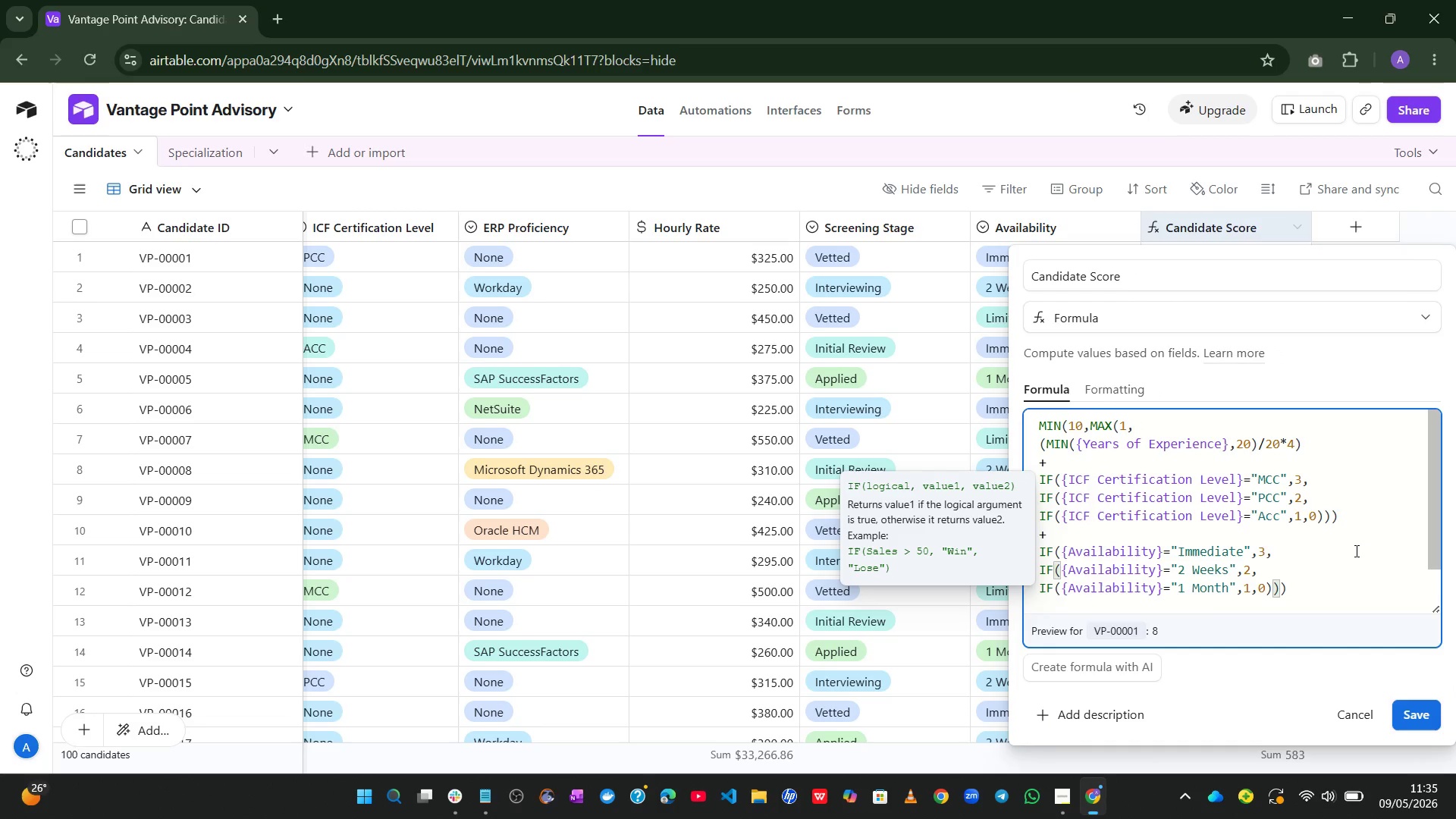 
left_click([1355, 551])
 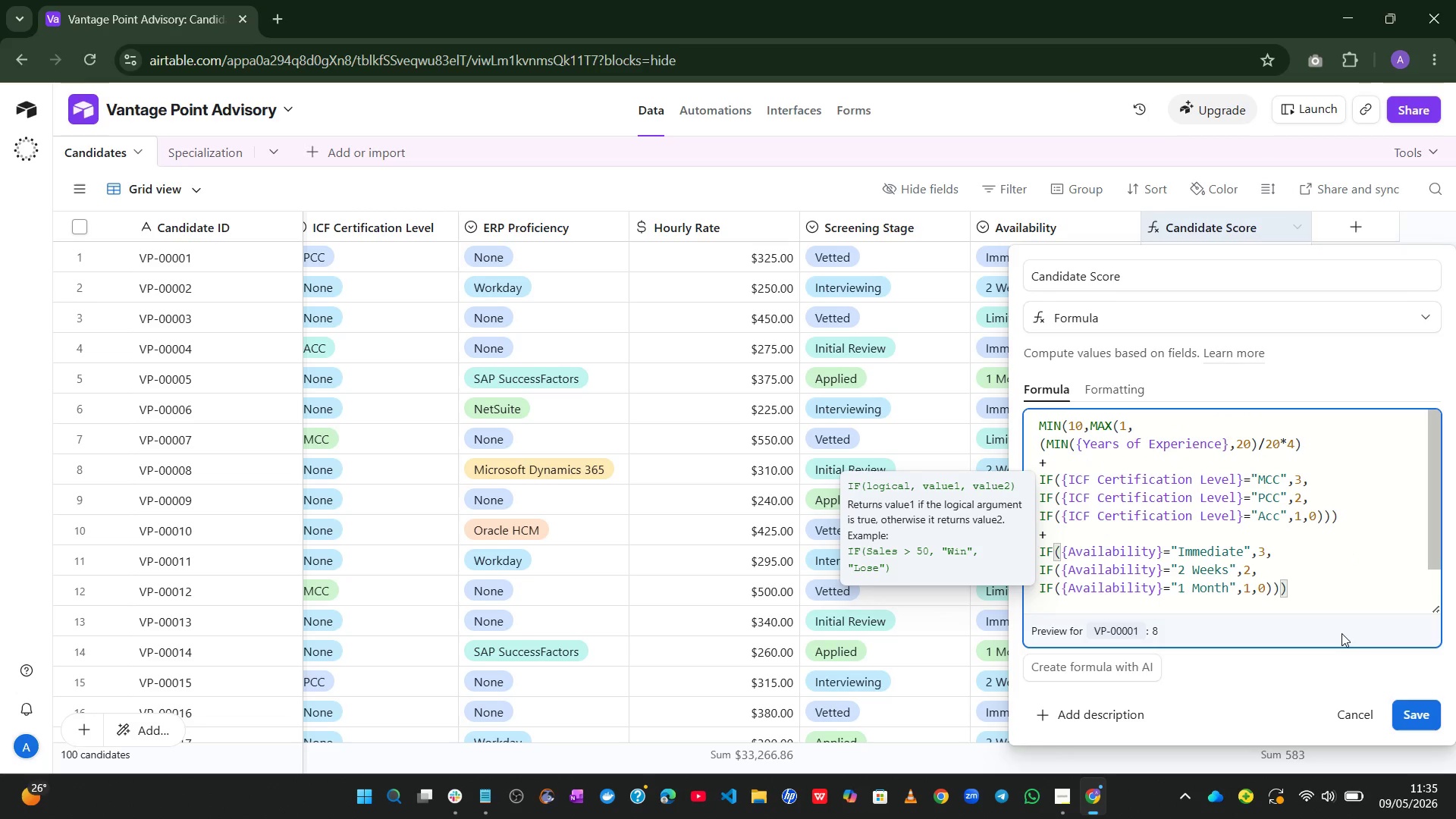 
left_click([1351, 713])
 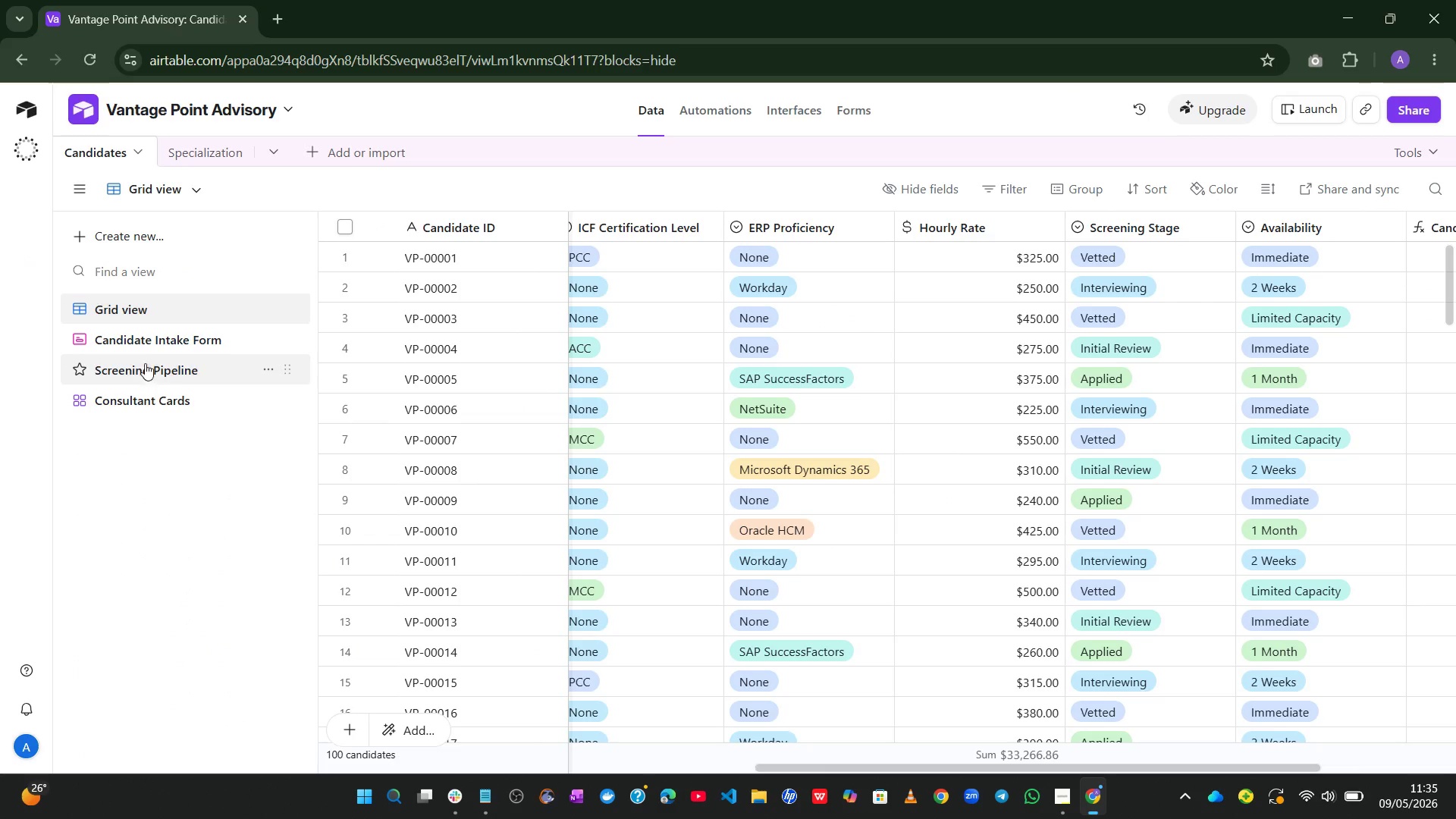 
wait(7.12)
 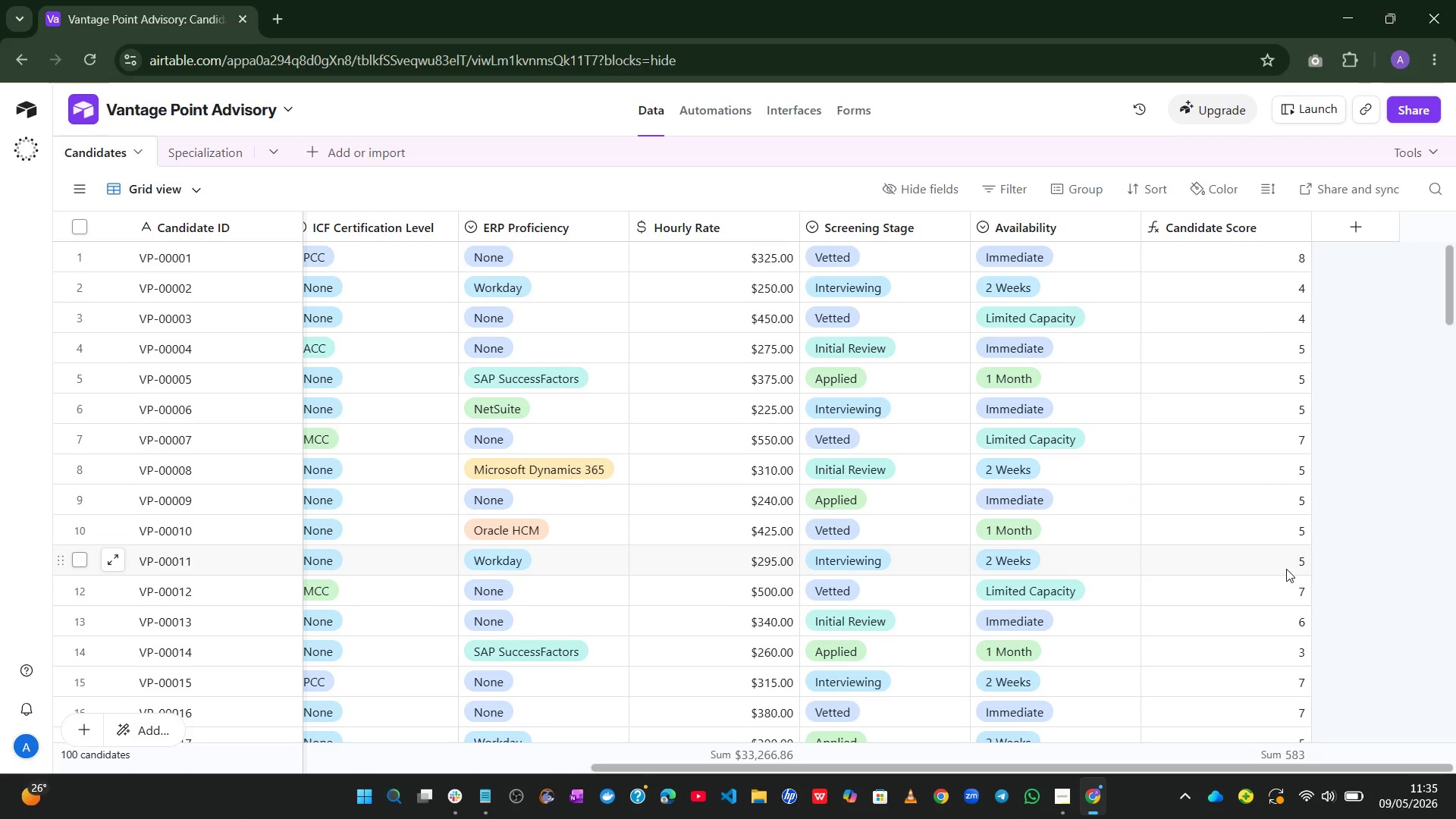 
left_click([153, 334])
 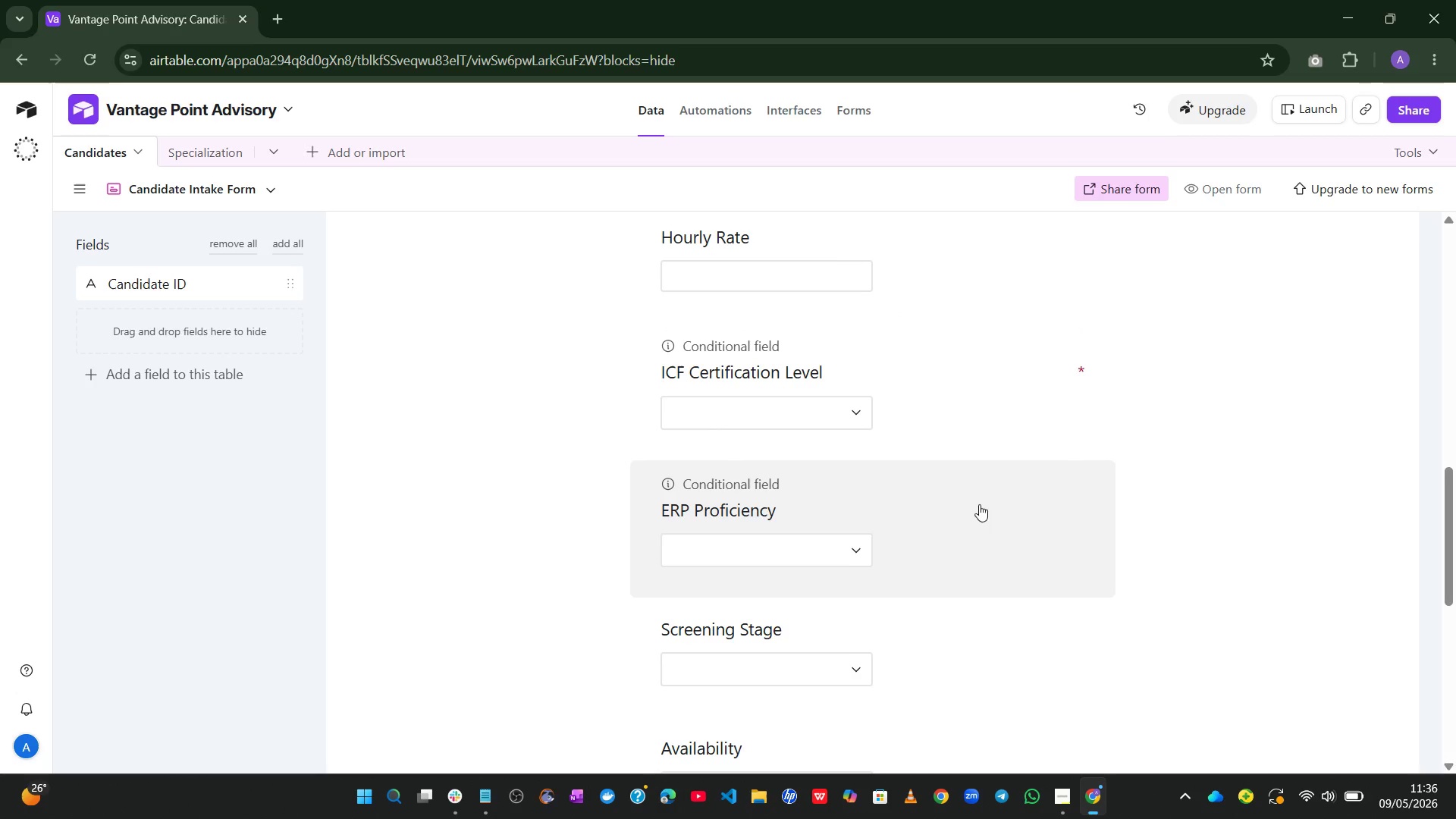 
wait(25.09)
 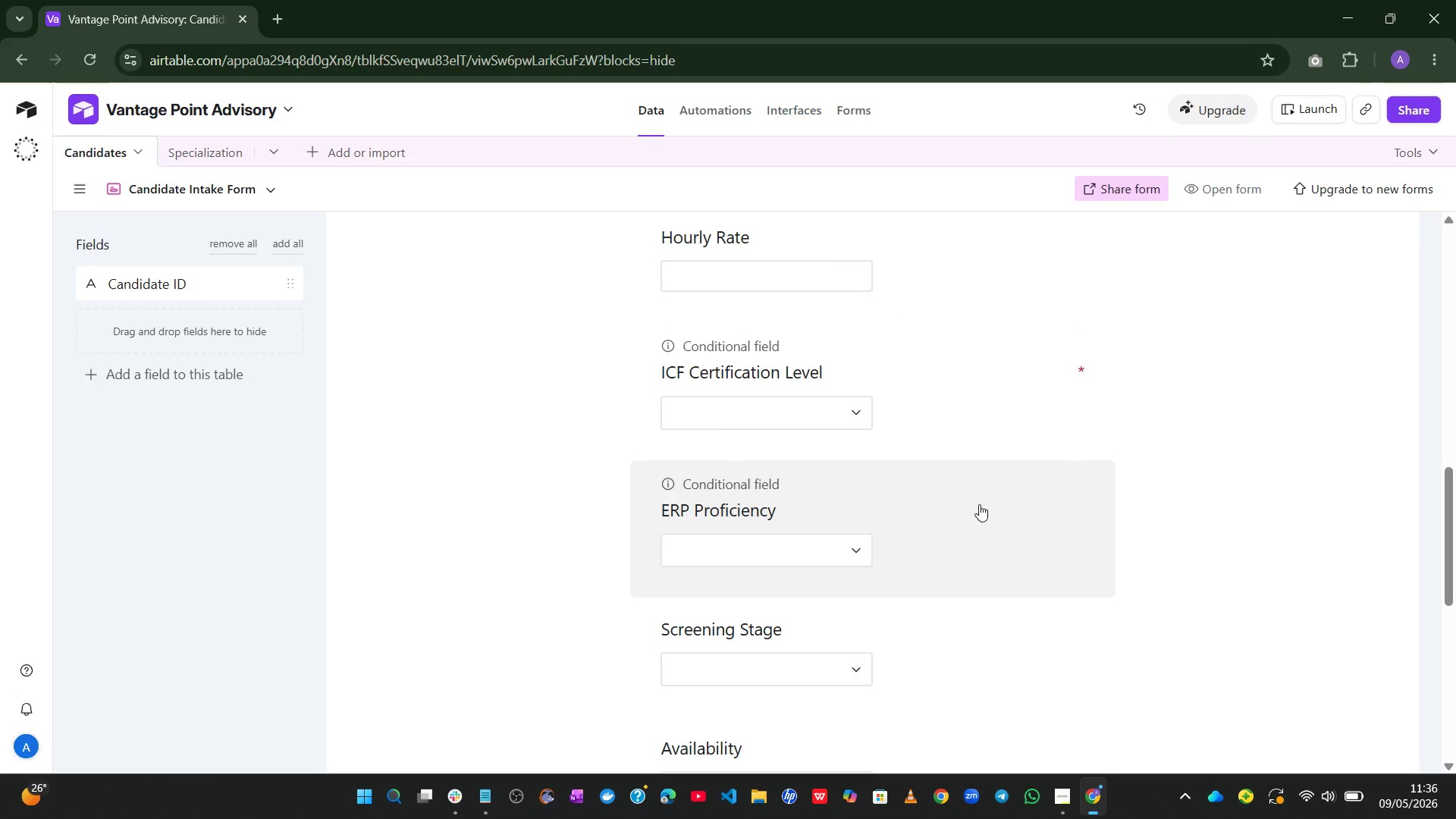 
left_click([707, 319])
 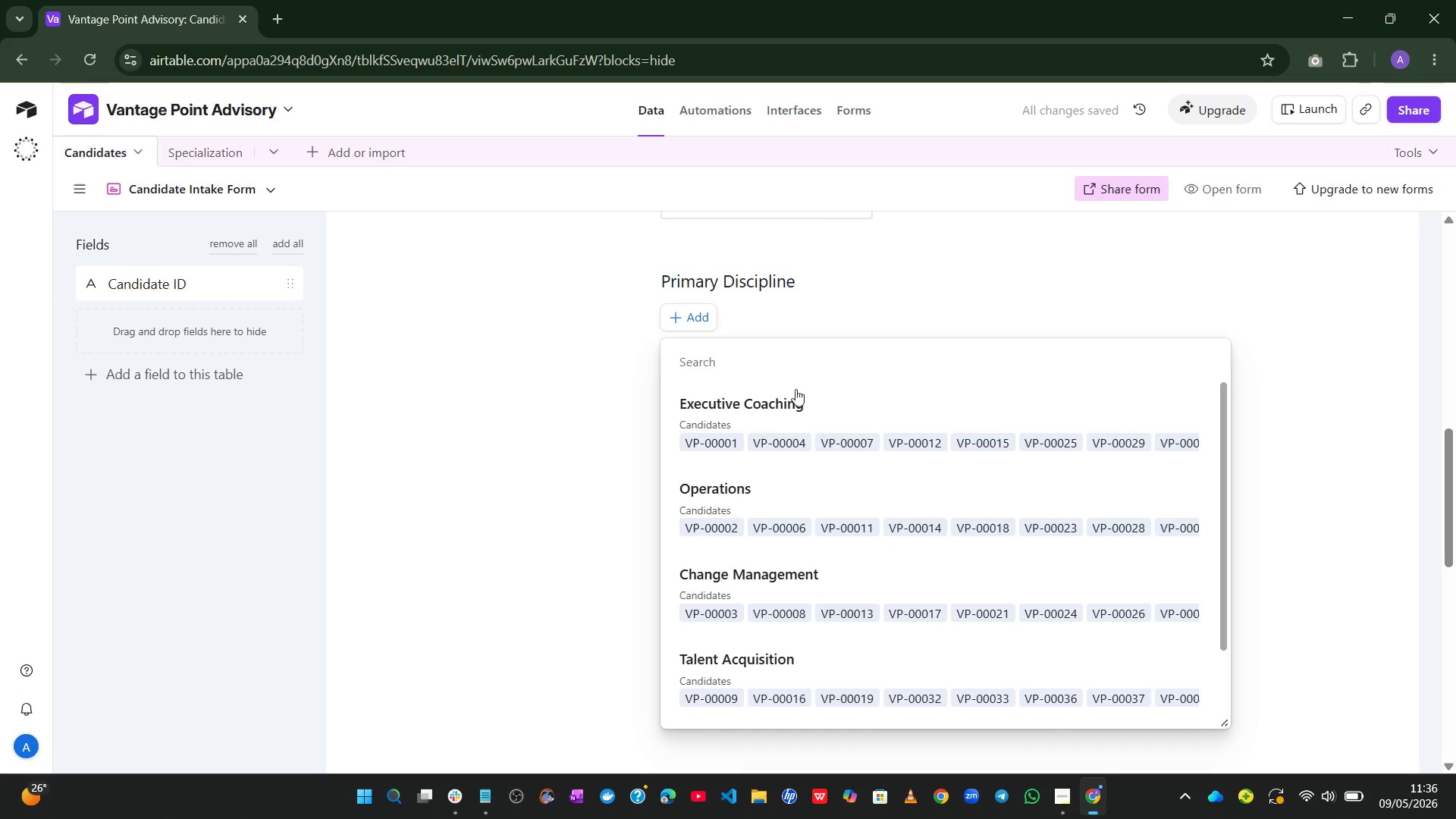 
left_click([754, 401])
 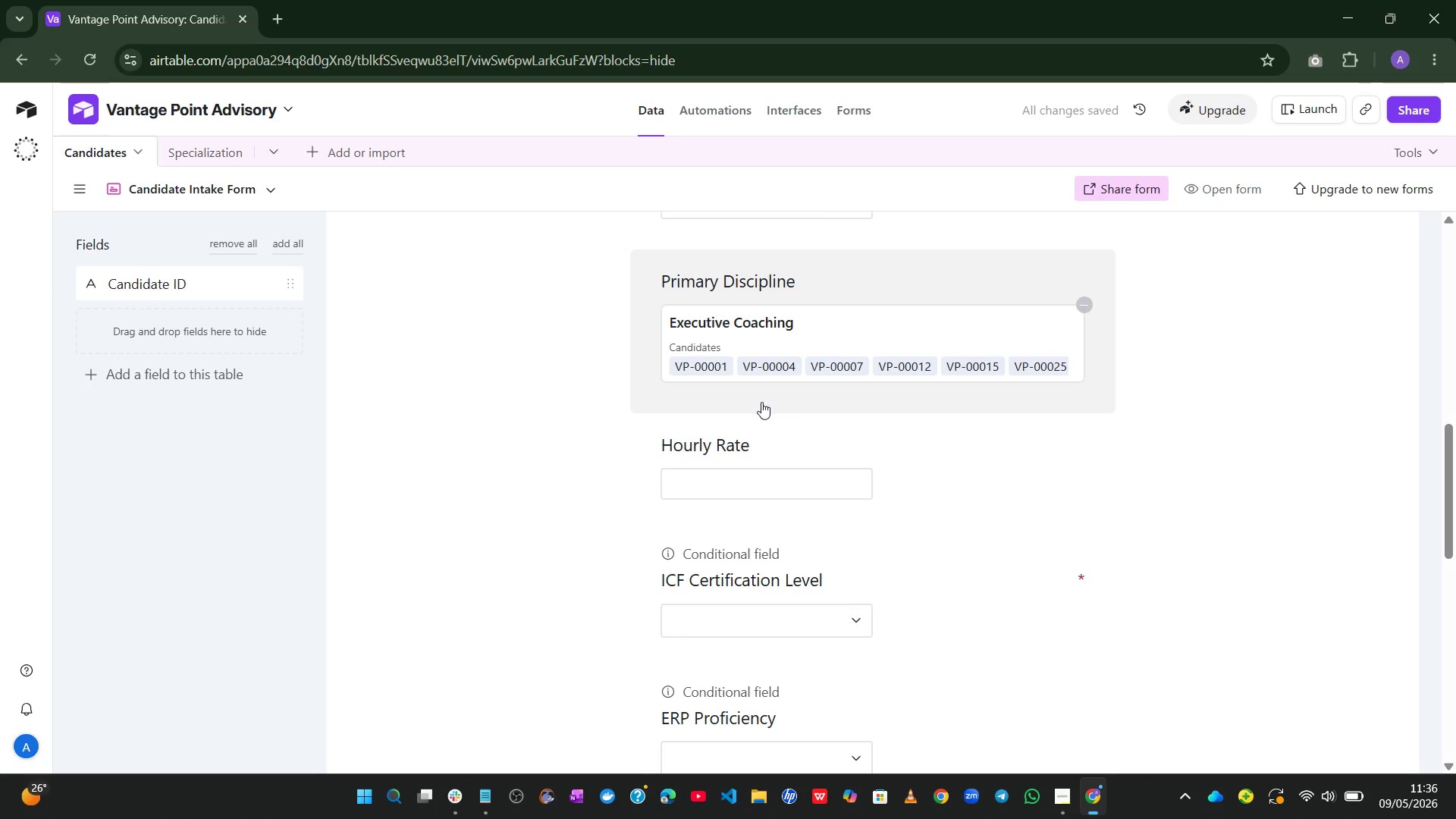 
mouse_move([849, 432])
 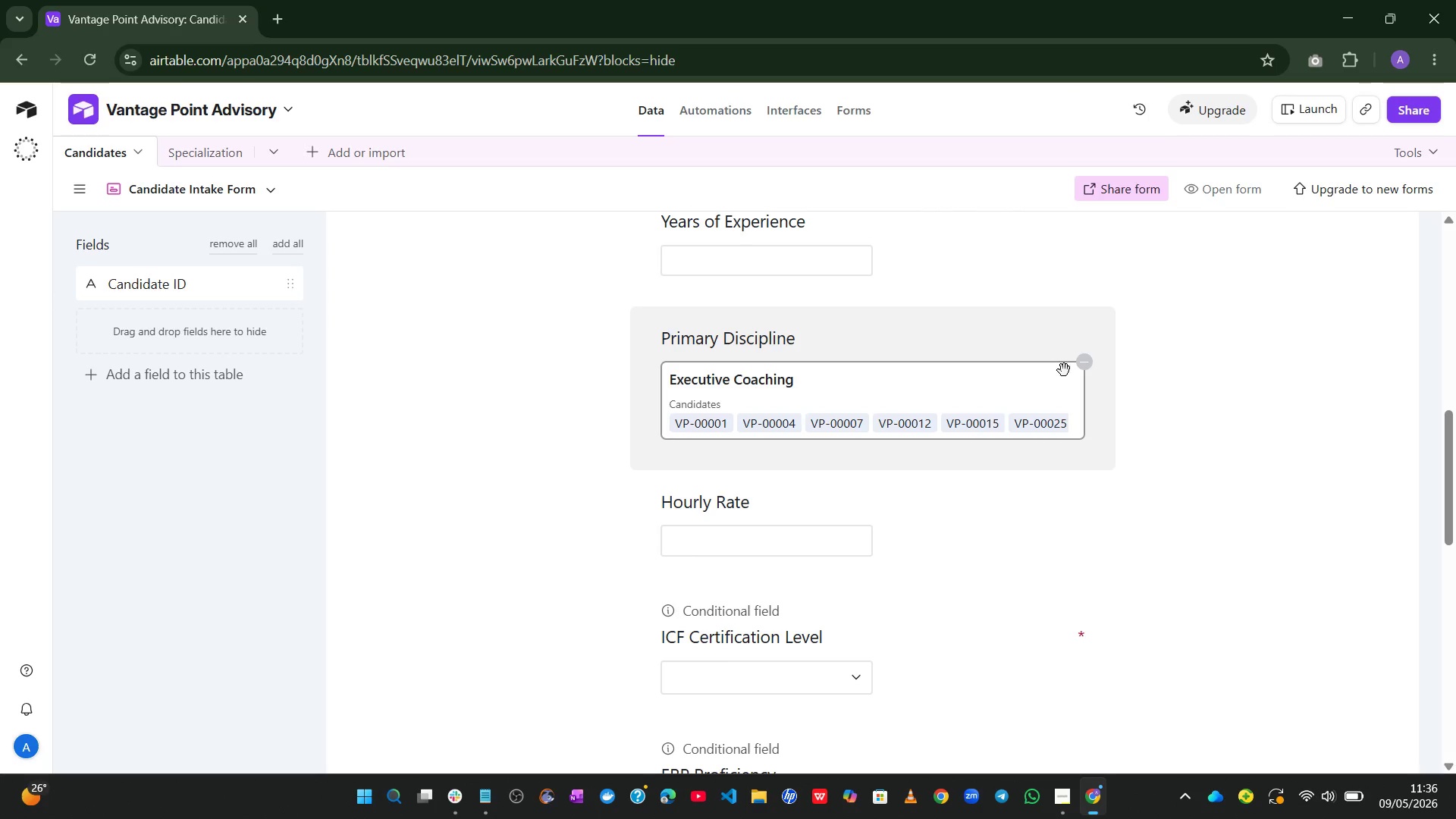 
left_click([1089, 364])
 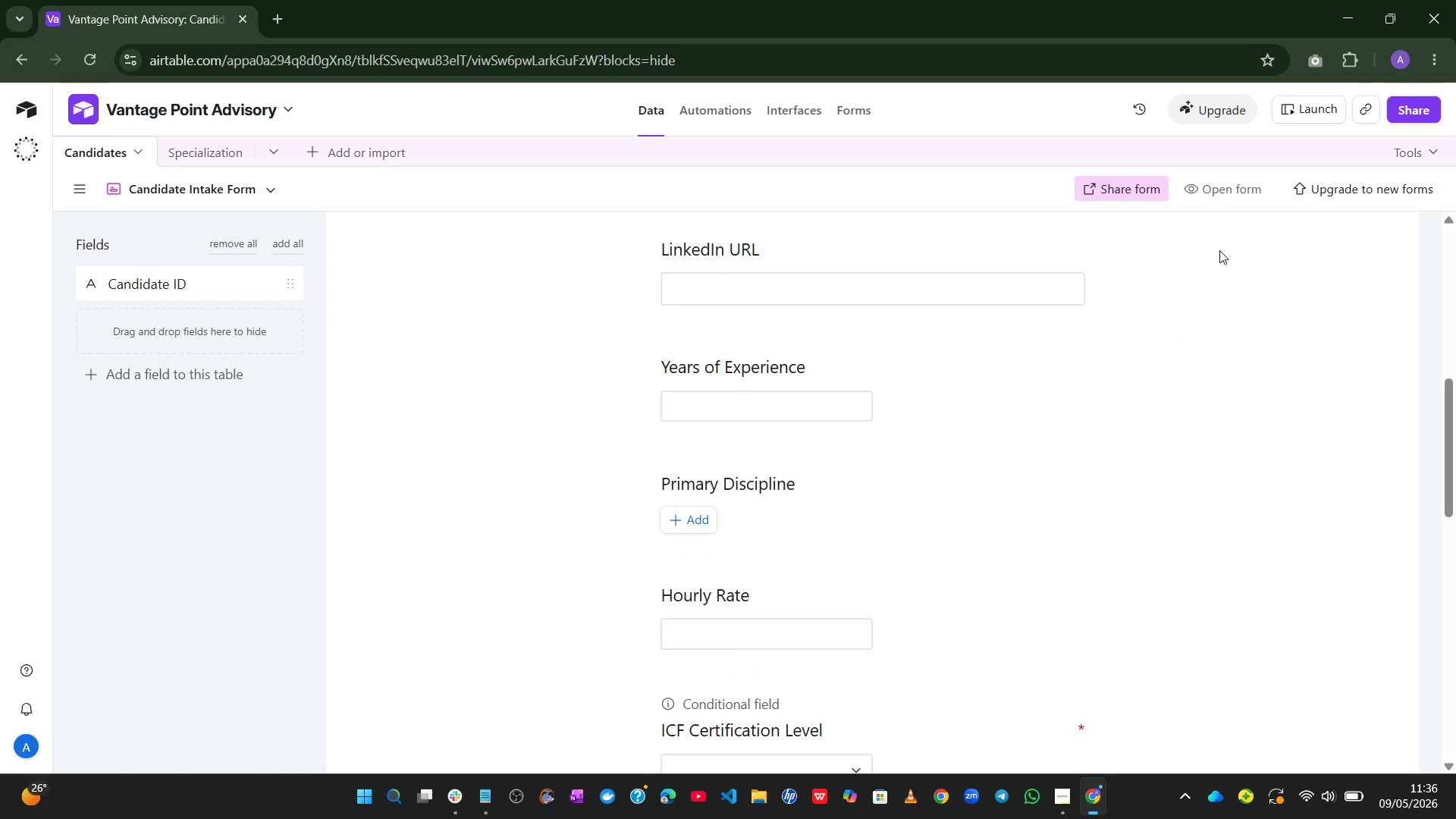 
left_click([1216, 199])
 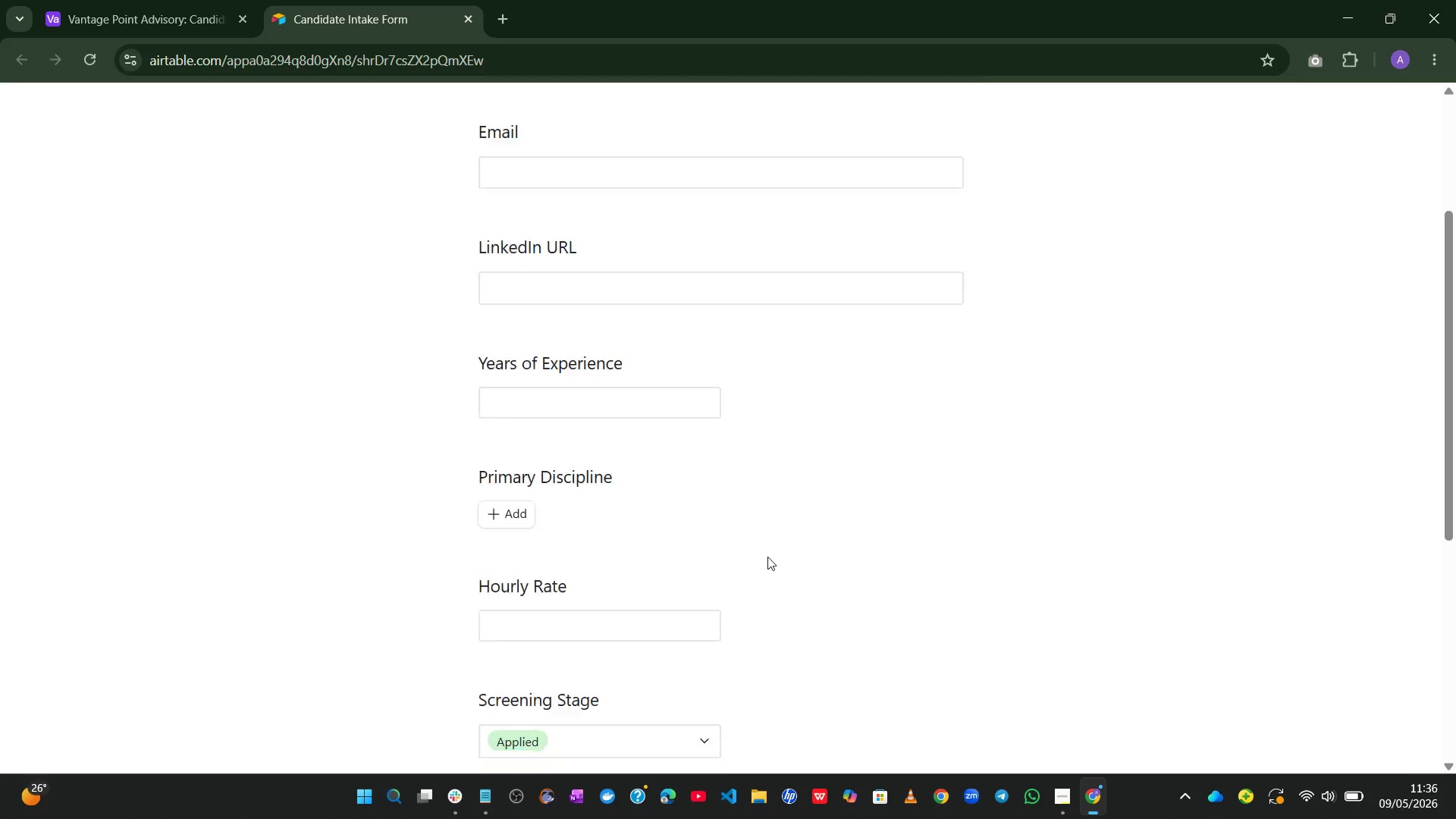 
wait(5.56)
 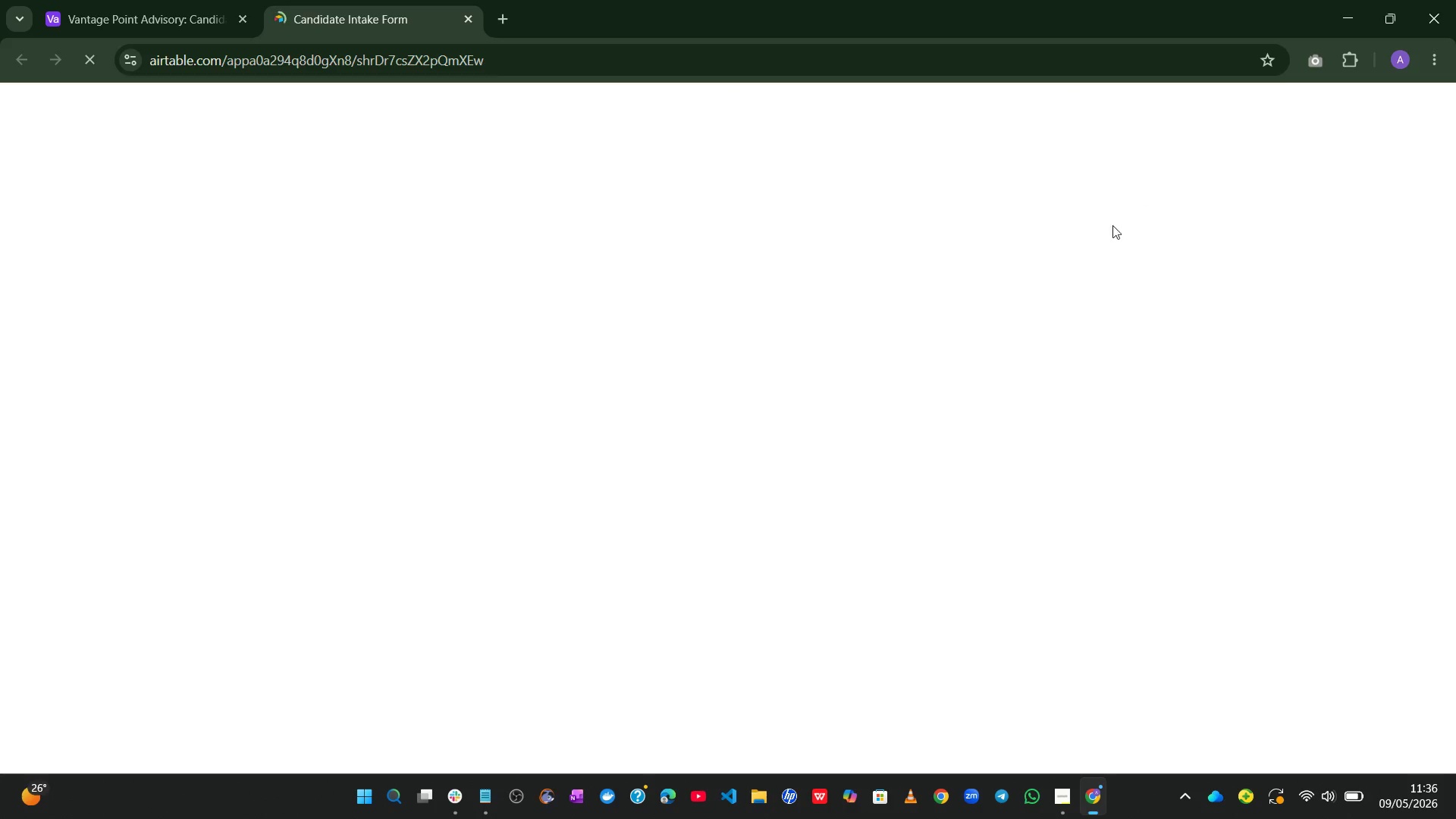 
left_click([507, 400])
 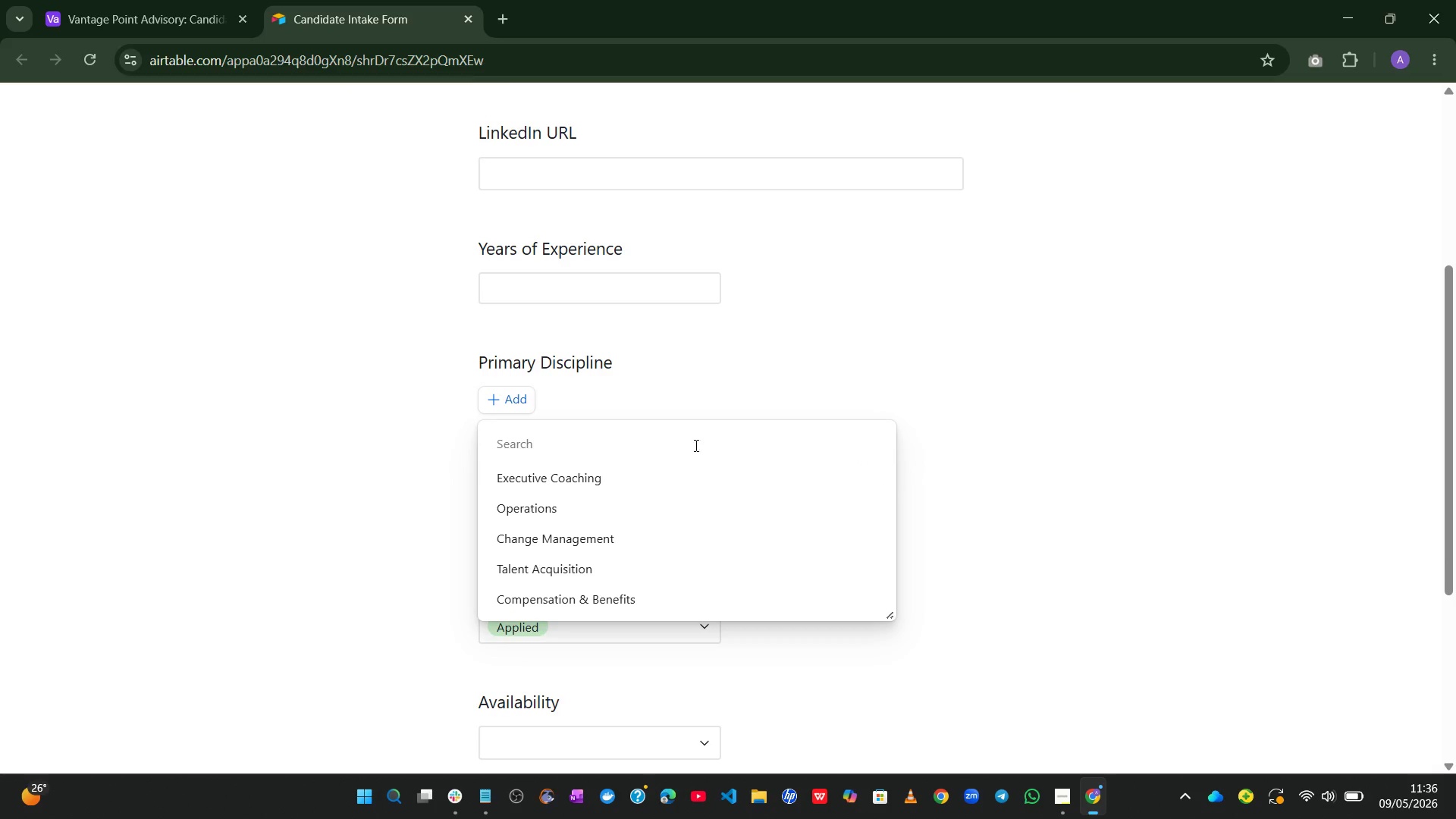 
left_click([594, 475])
 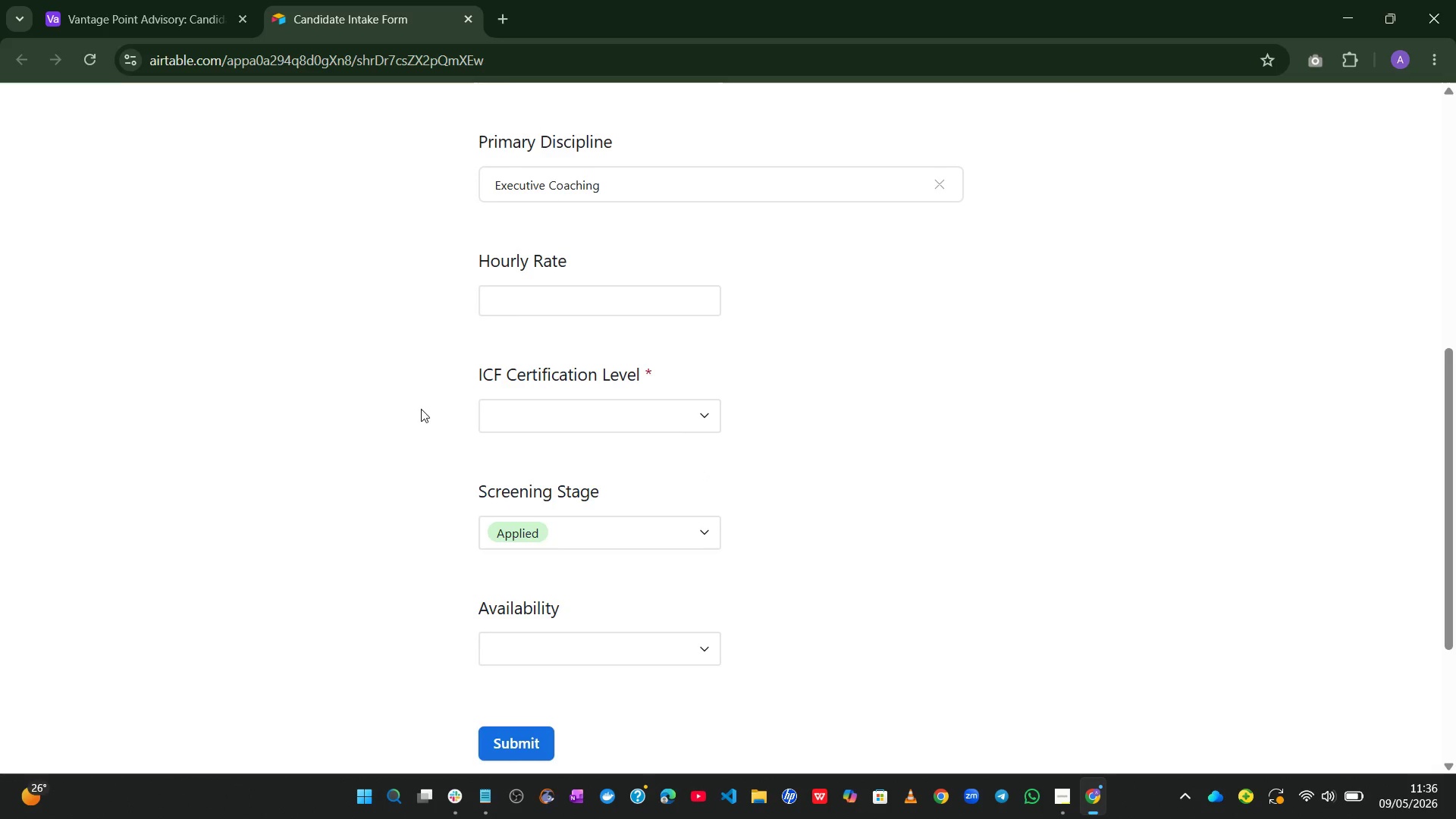 
wait(8.55)
 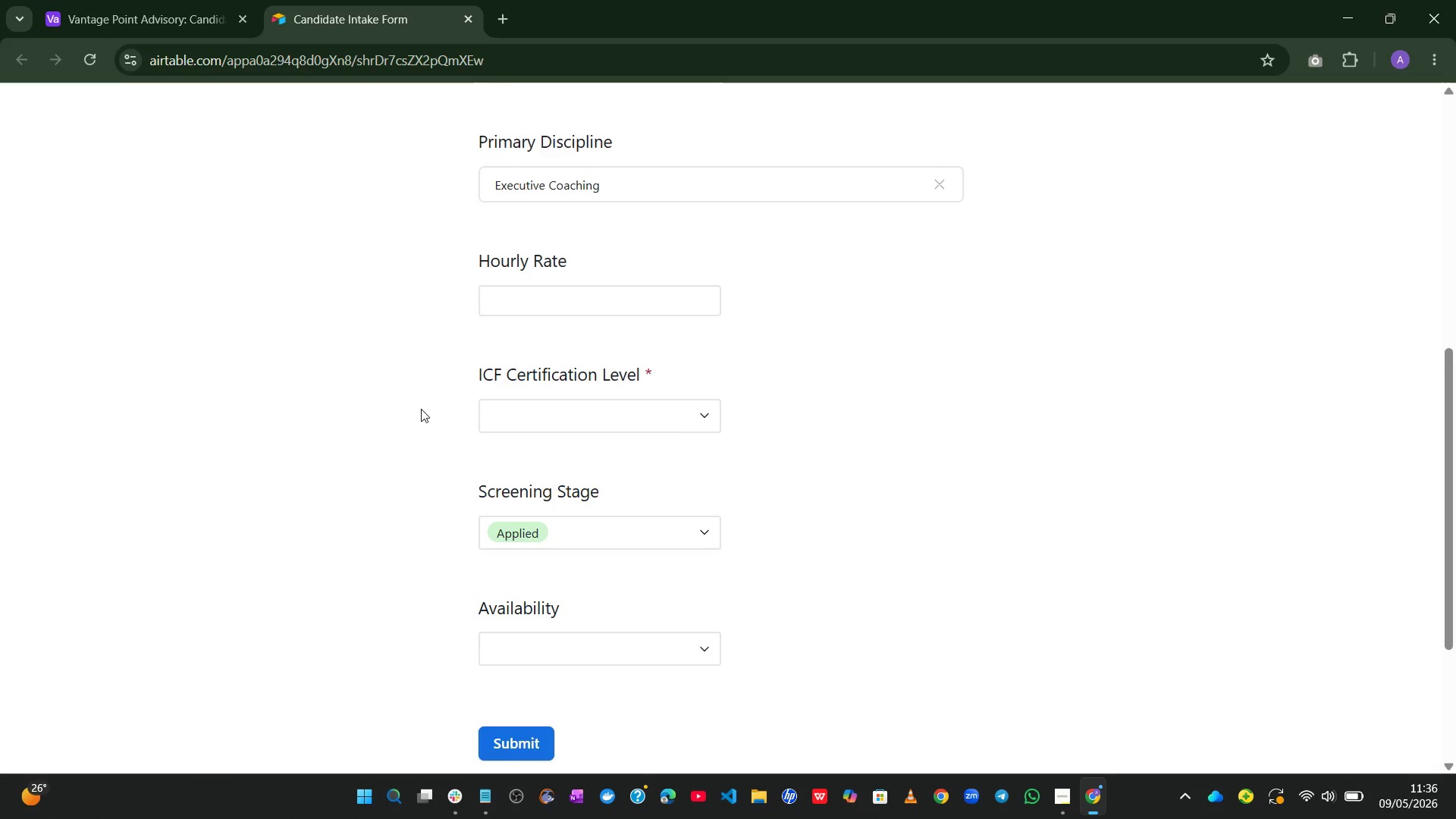 
left_click([940, 183])
 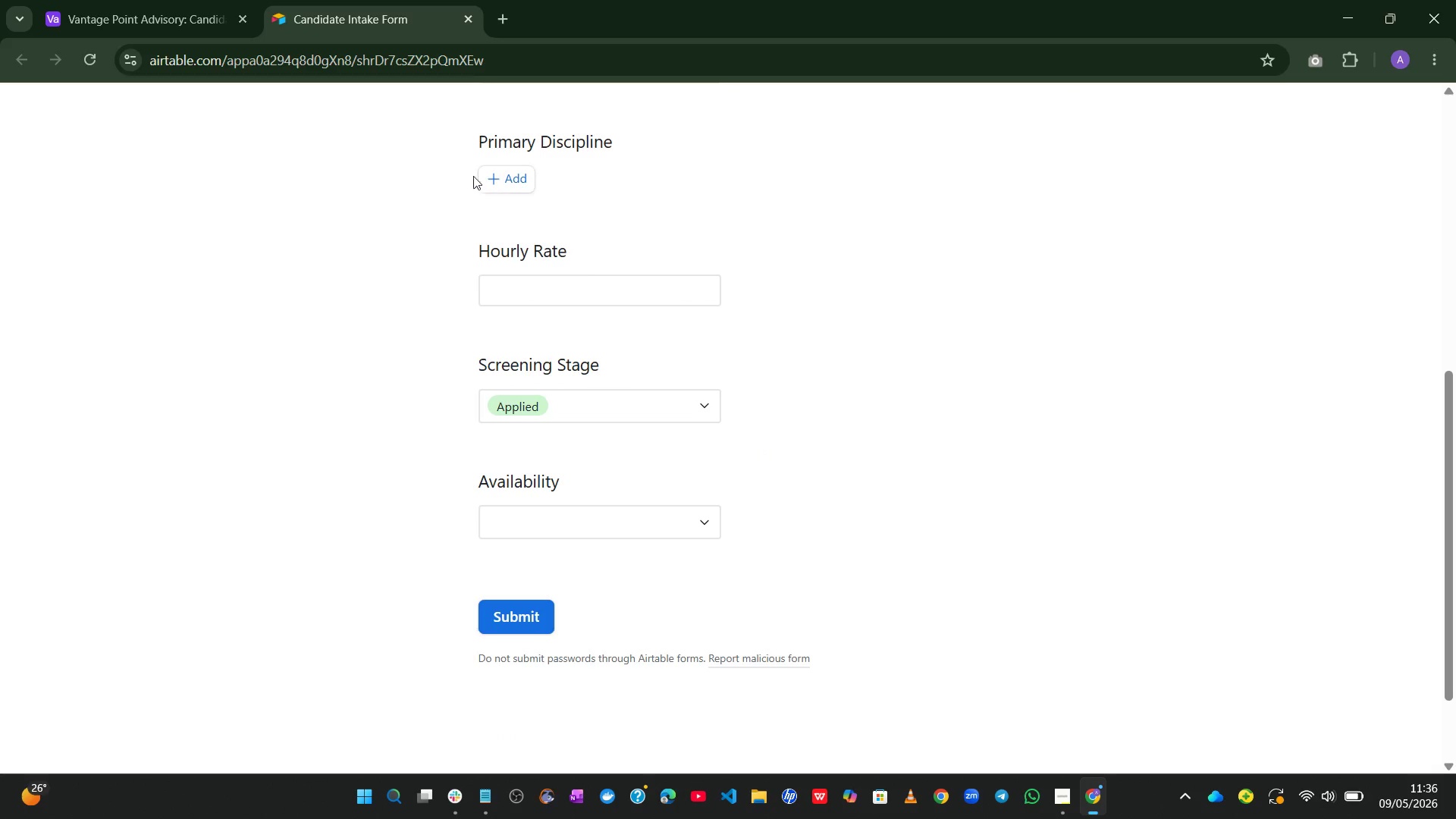 
left_click([504, 180])
 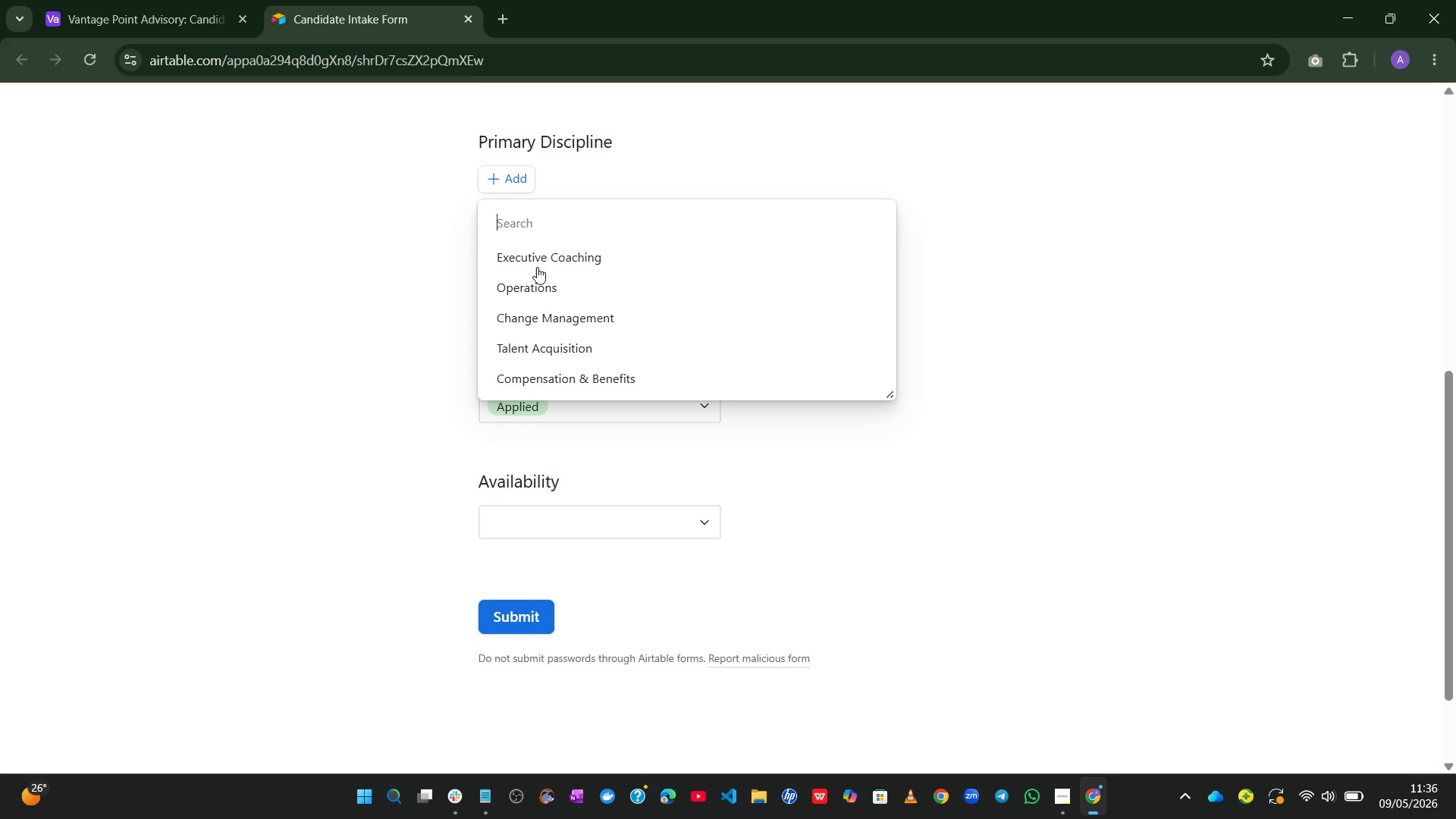 
left_click([529, 281])
 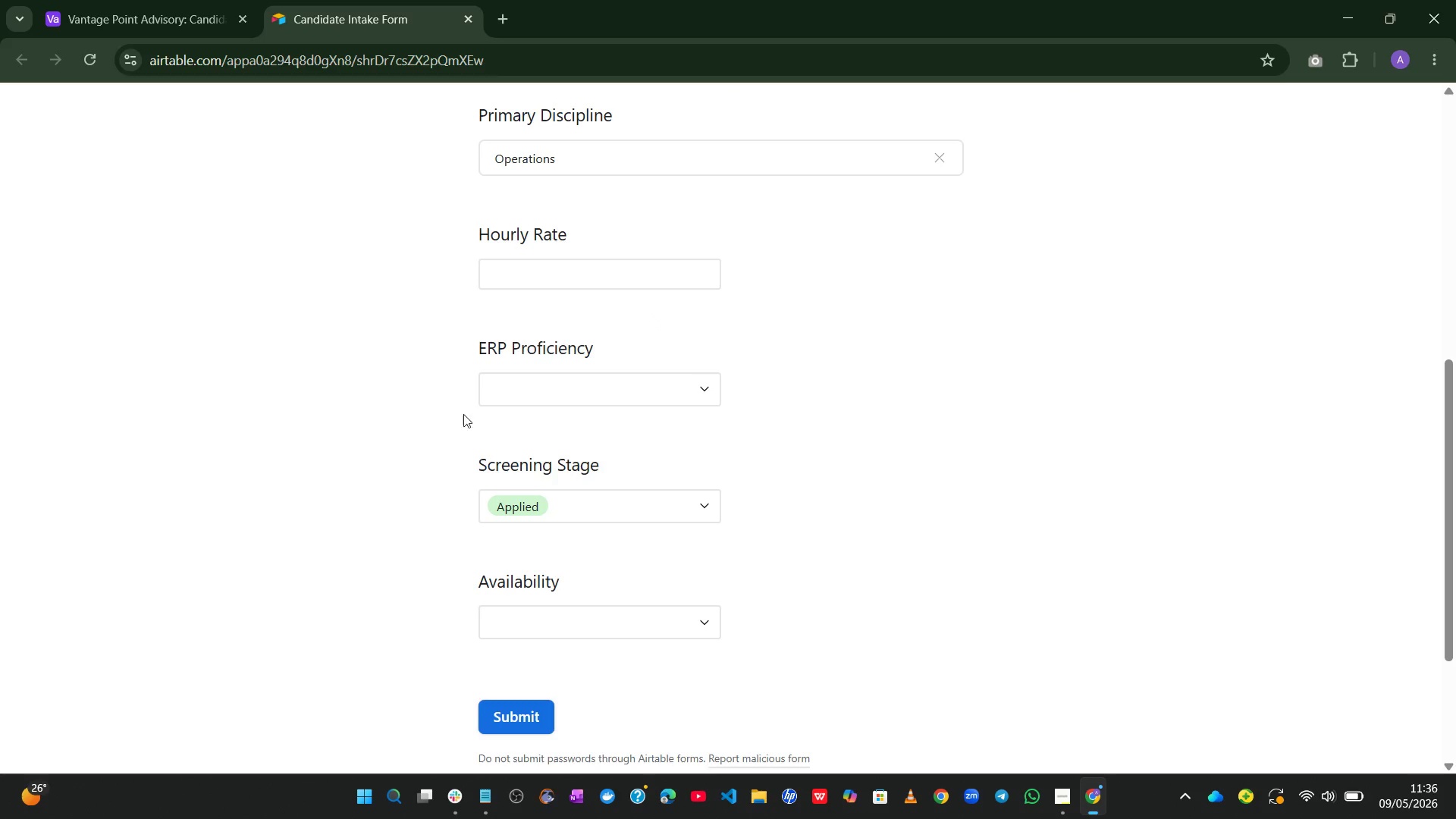 
wait(9.76)
 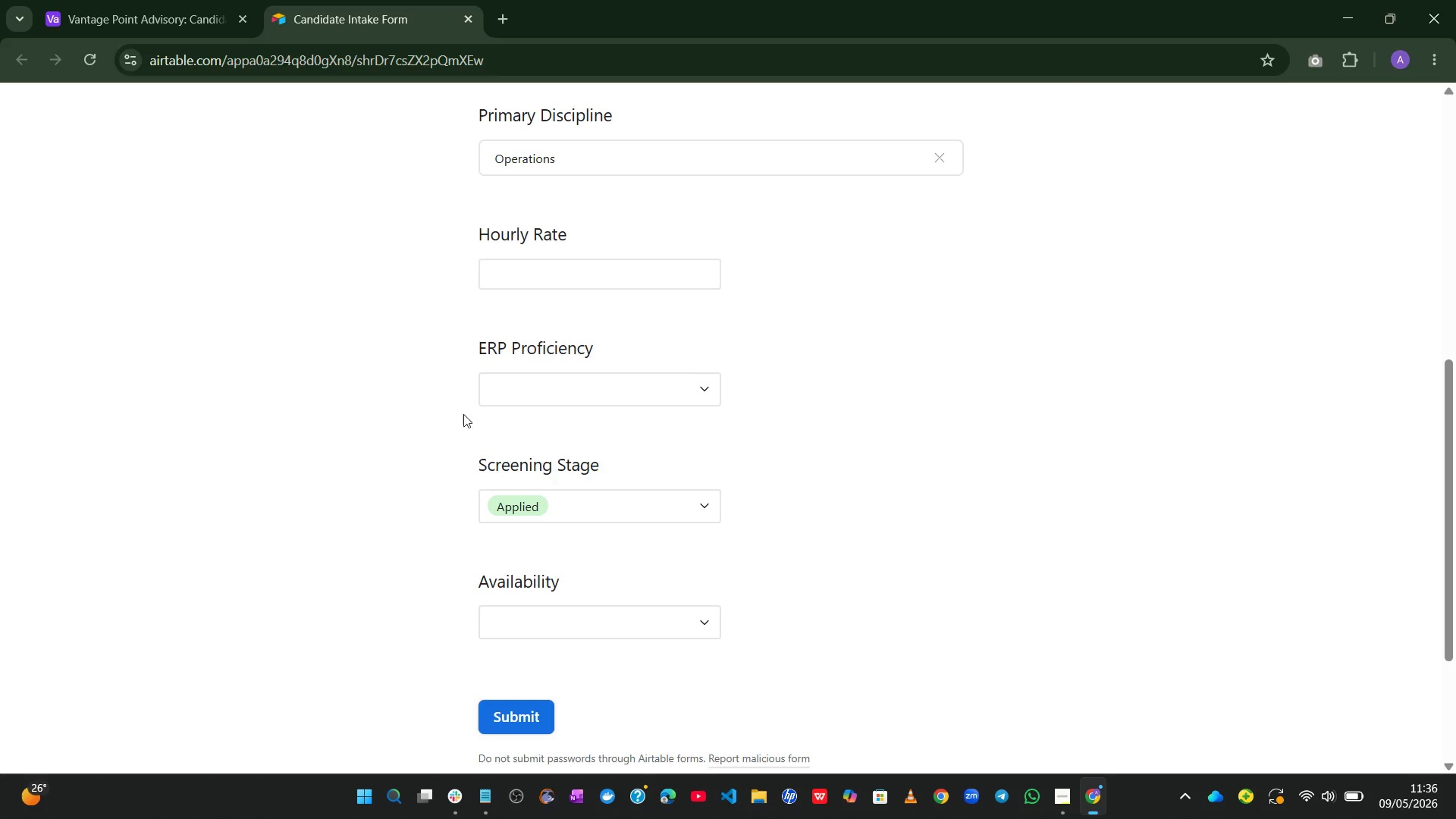 
left_click([92, 0])
 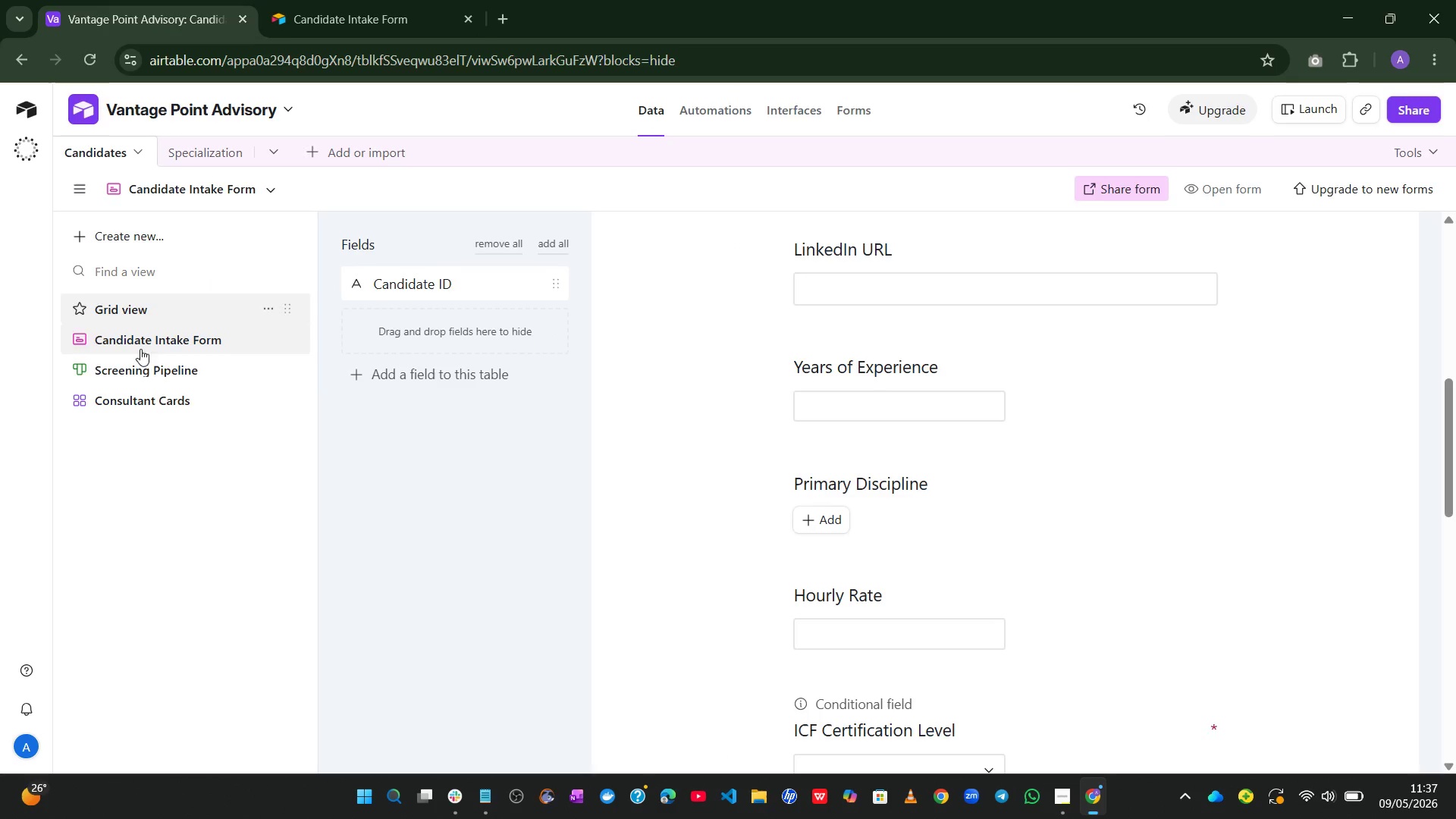 
left_click([136, 372])
 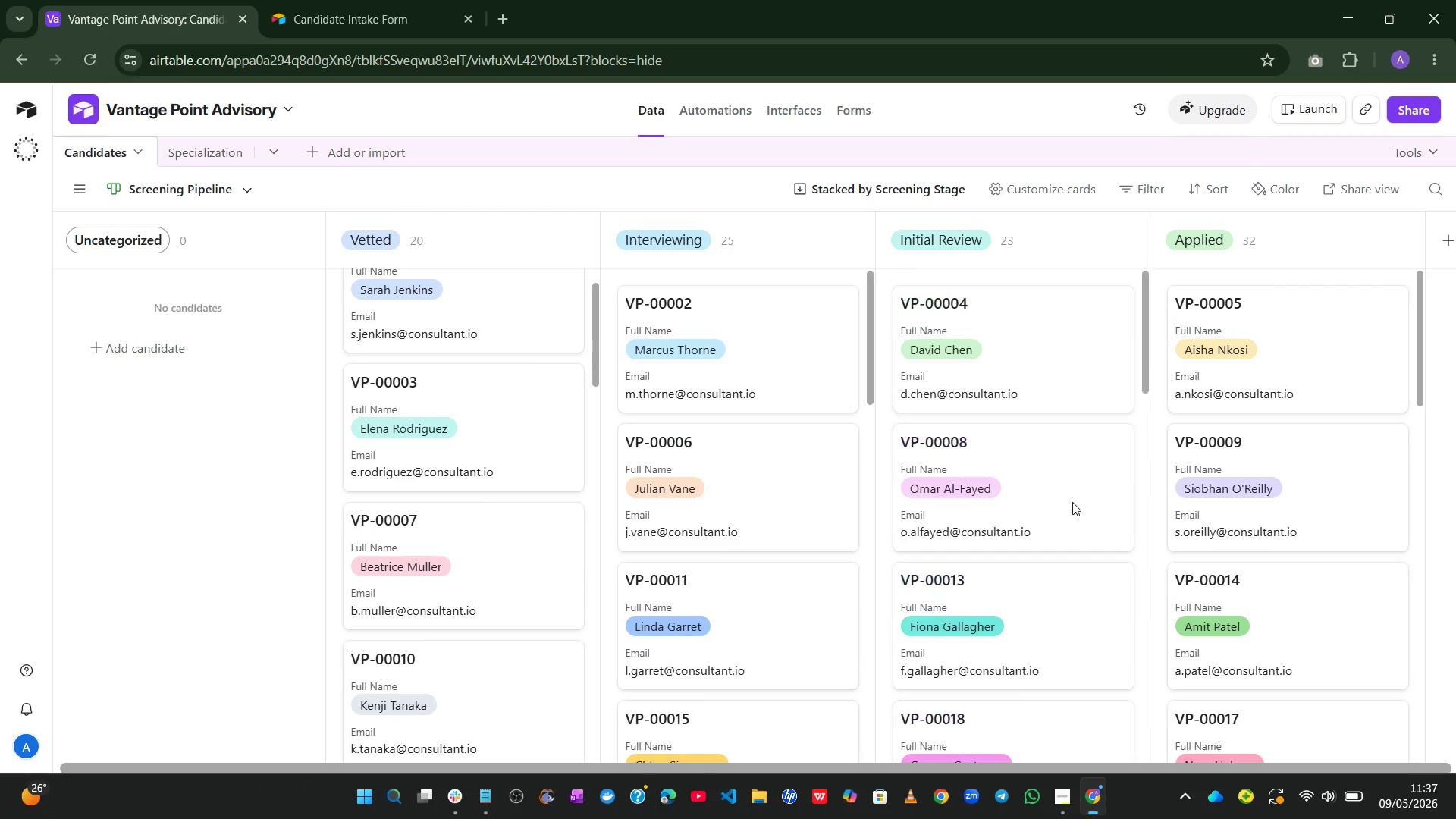 
wait(12.08)
 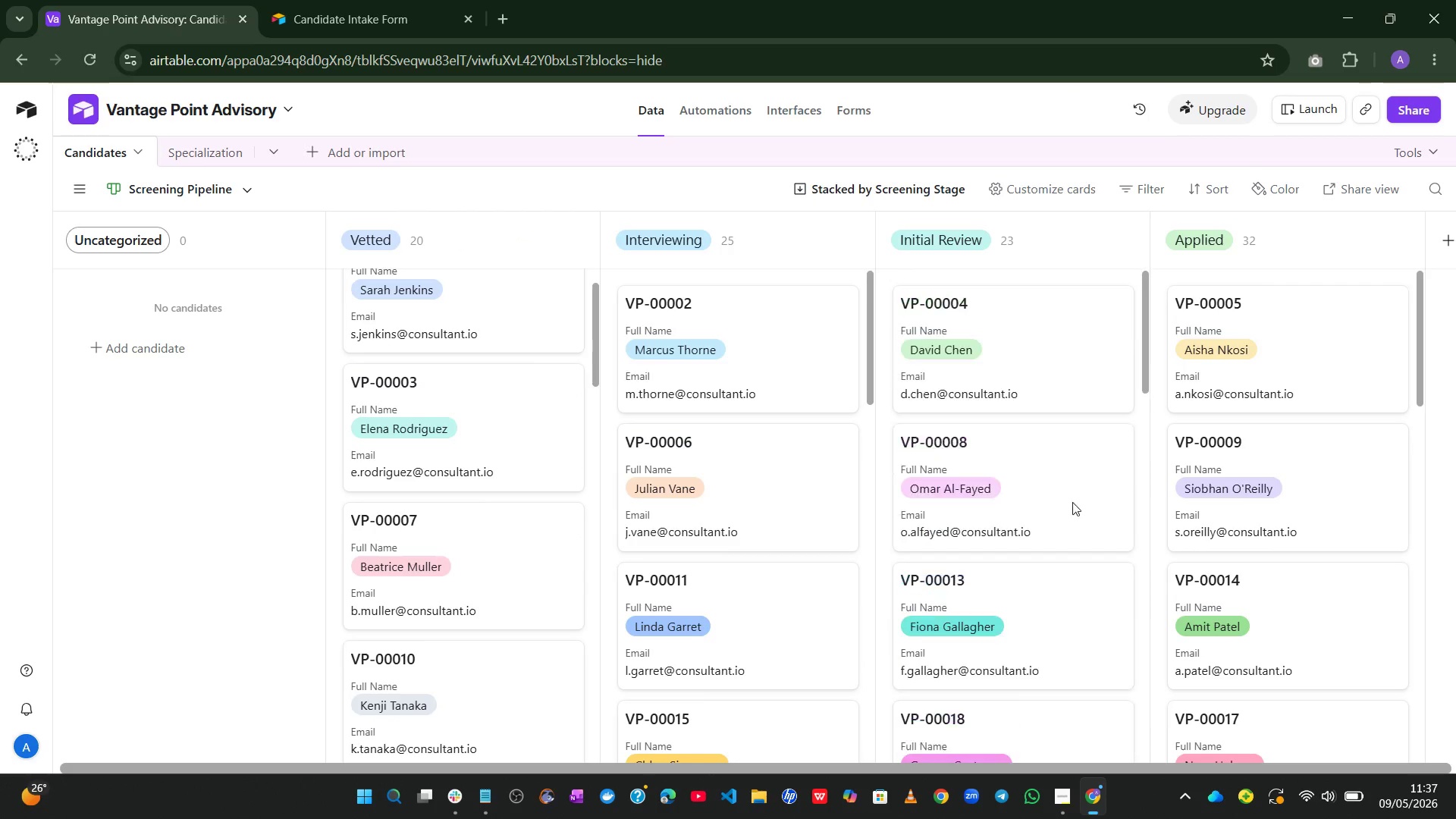 
left_click([115, 400])
 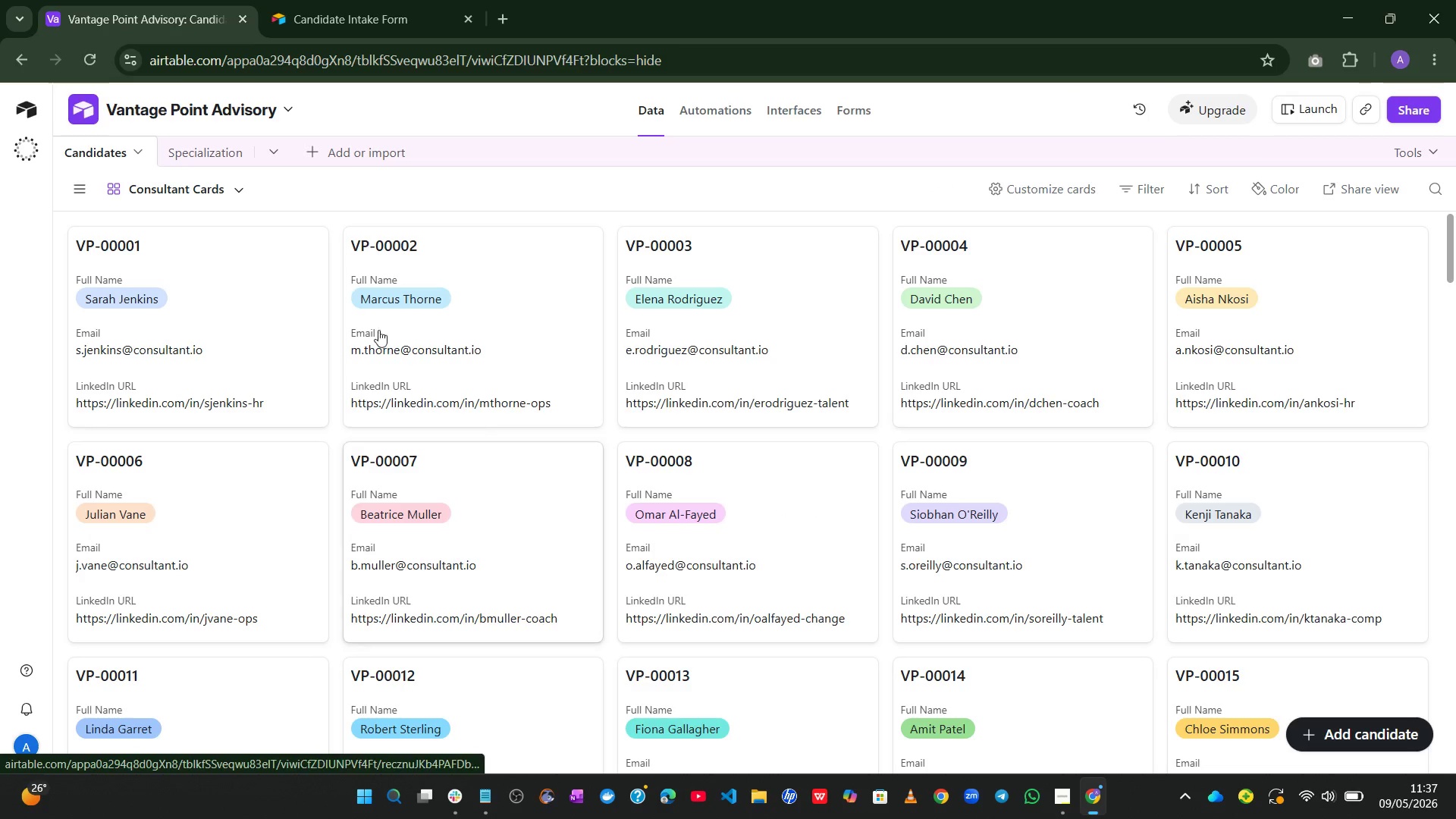 
wait(9.39)
 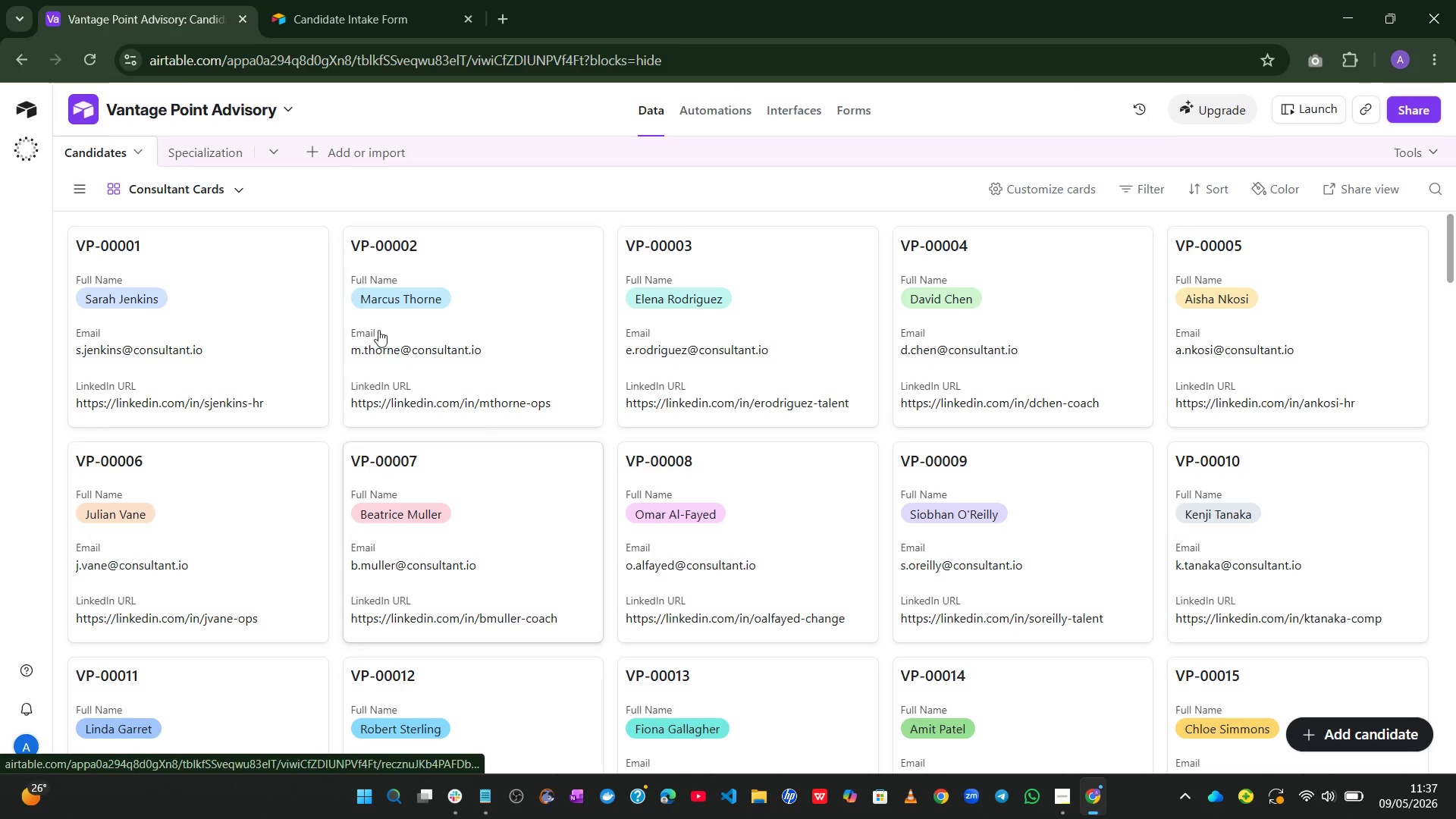 
left_click([225, 155])
 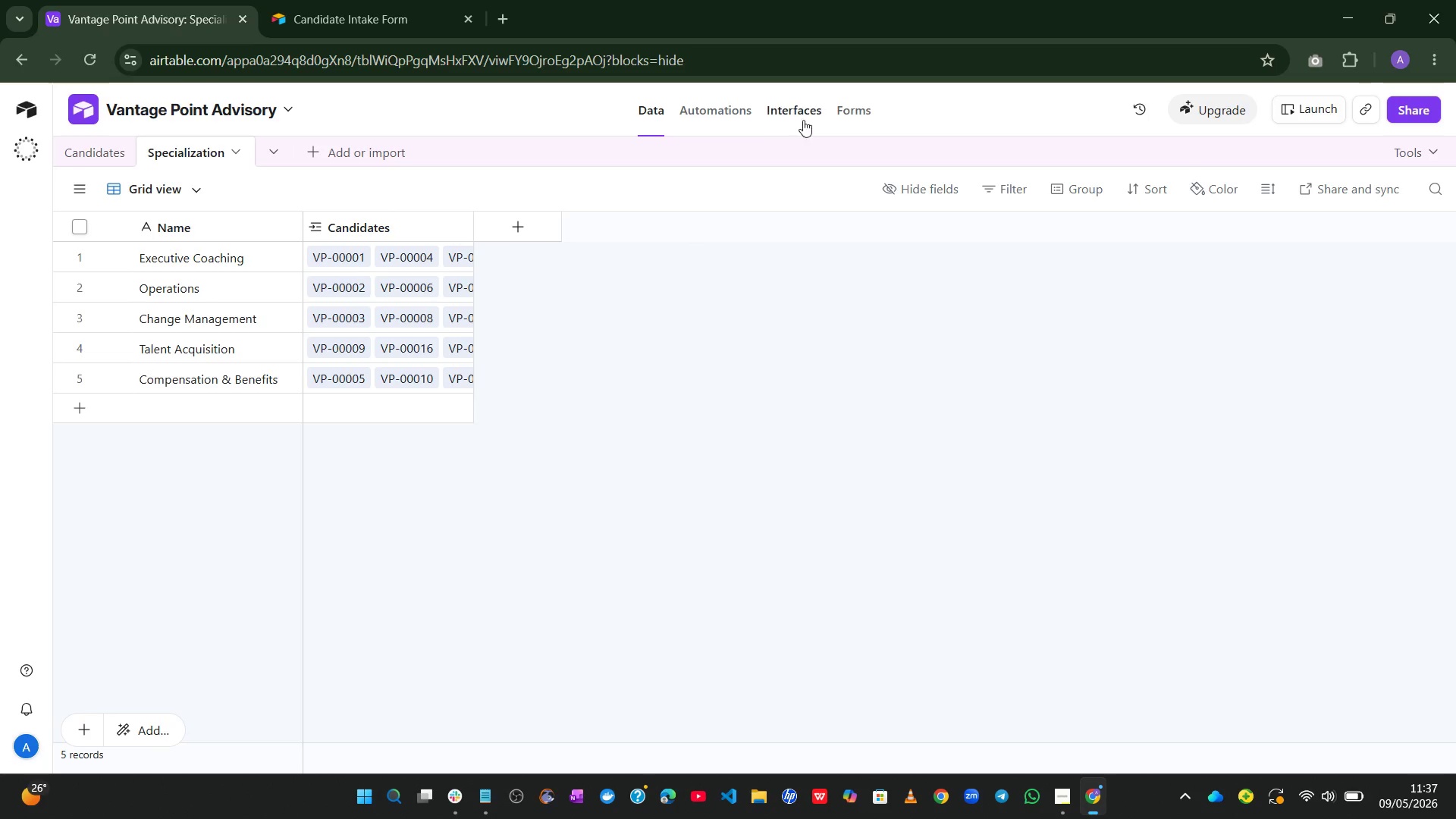 
wait(6.42)
 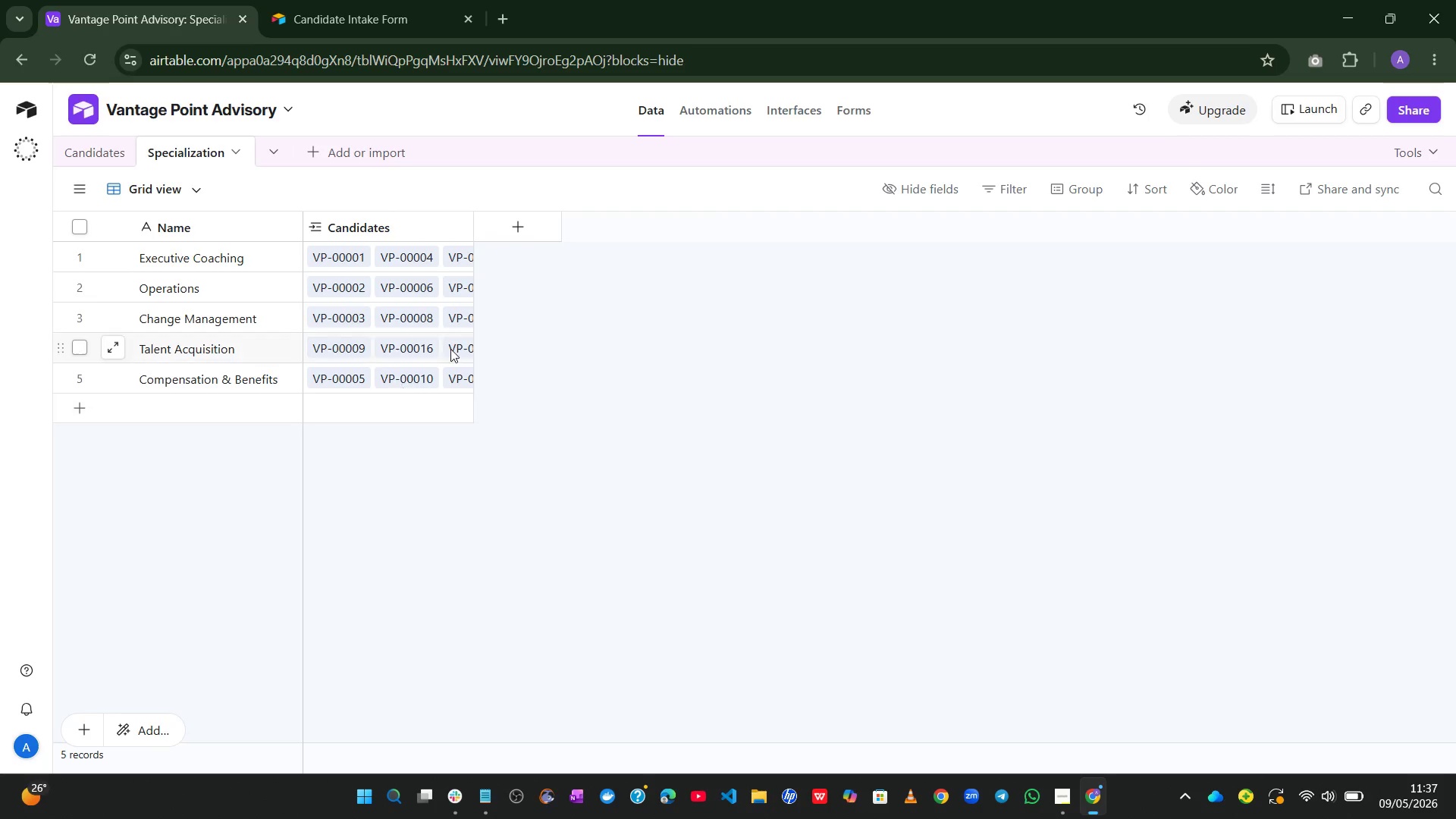 
left_click([808, 111])
 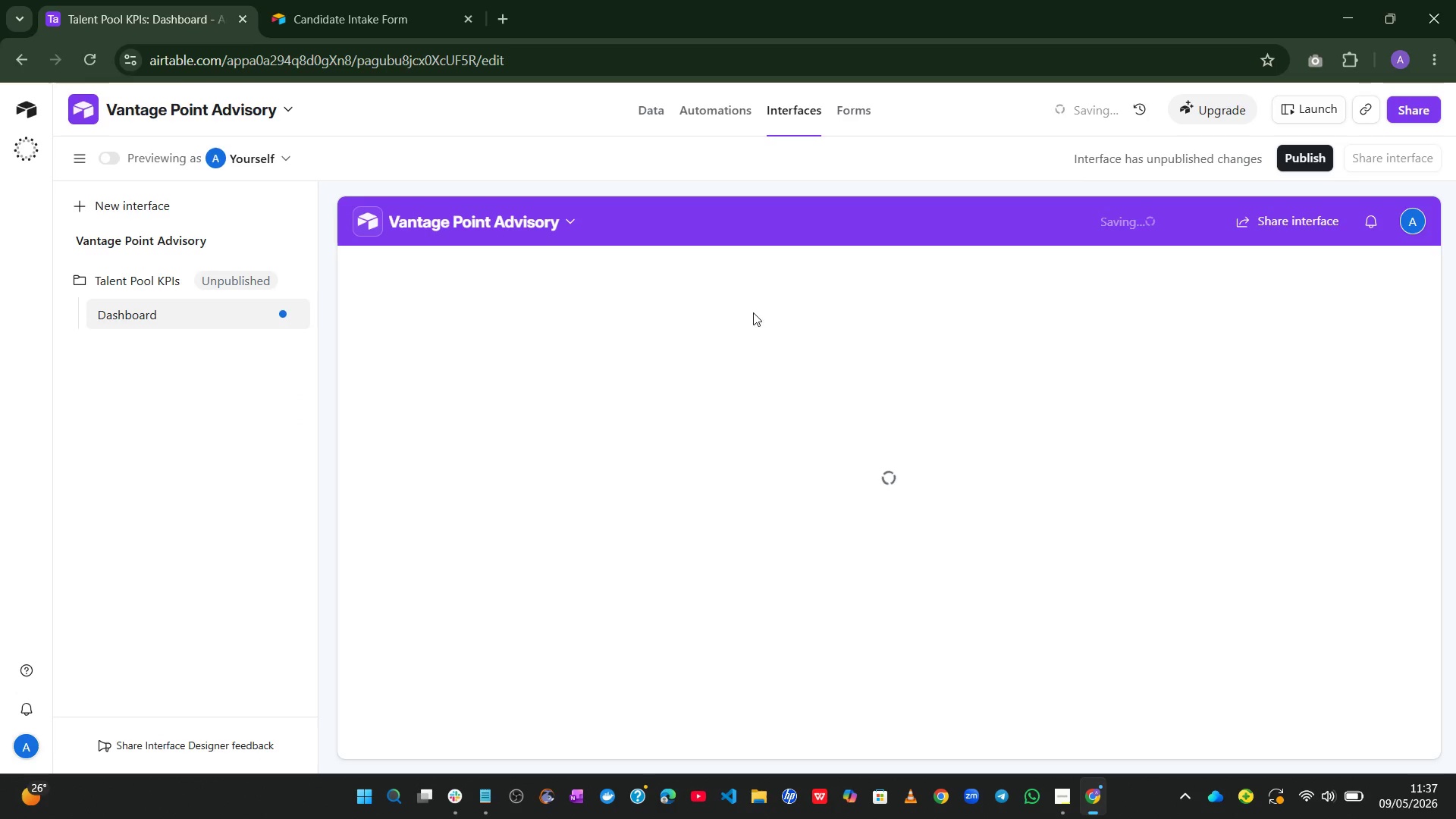 
left_click([106, 165])
 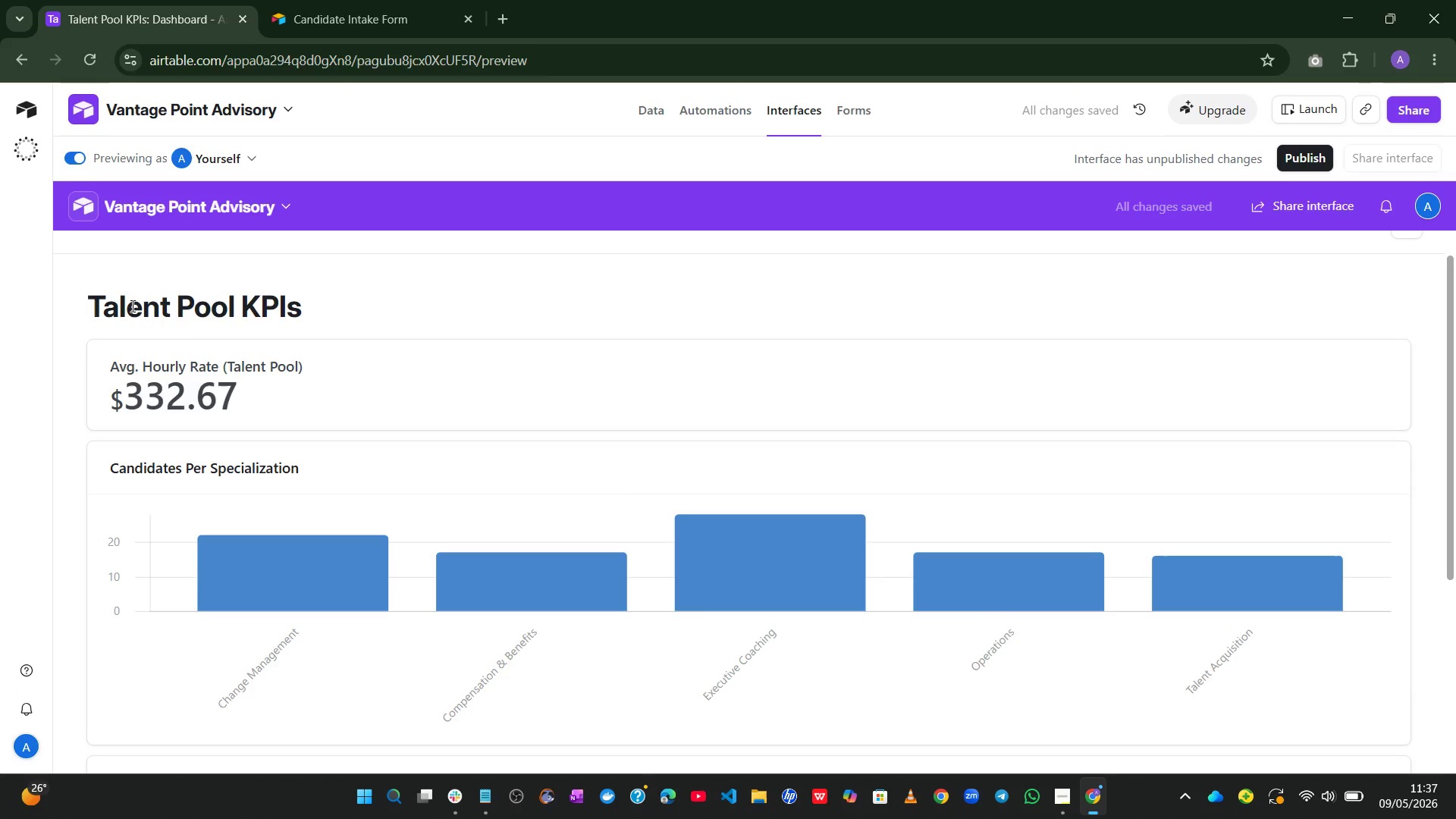 
wait(7.8)
 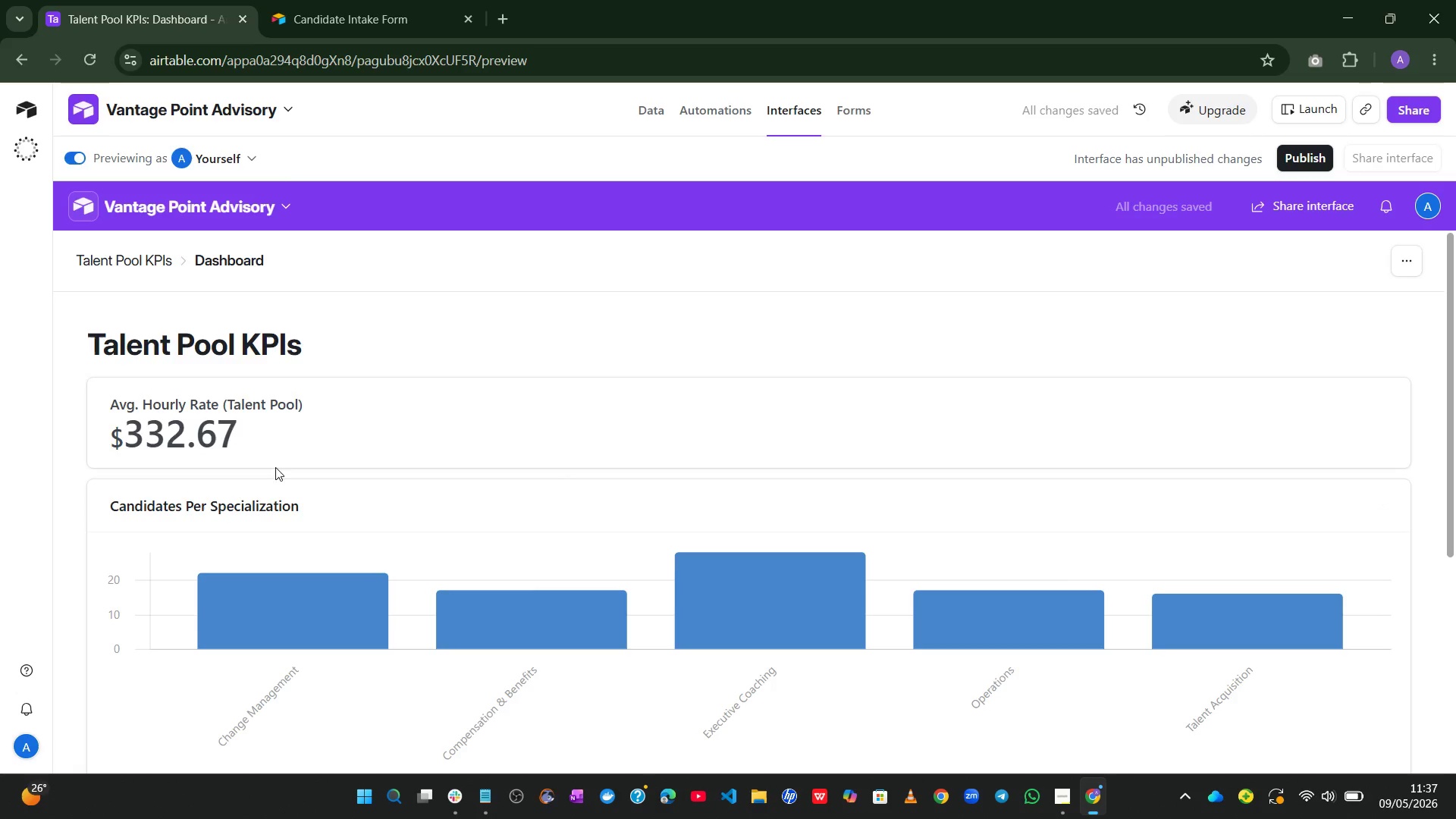 
left_click_drag(start_coordinate=[314, 364], to_coordinate=[347, 362])
 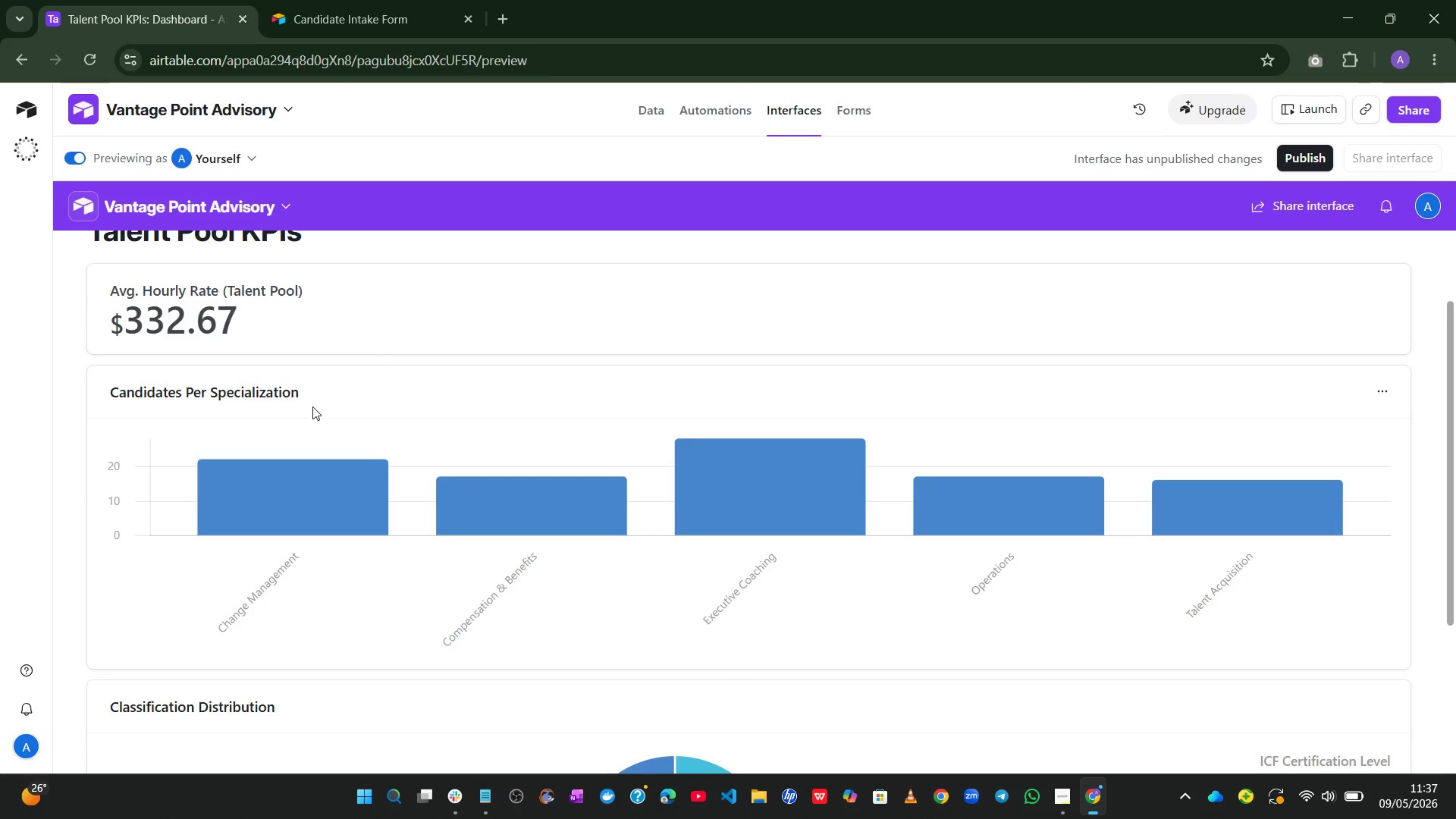 
left_click_drag(start_coordinate=[297, 390], to_coordinate=[316, 394])
 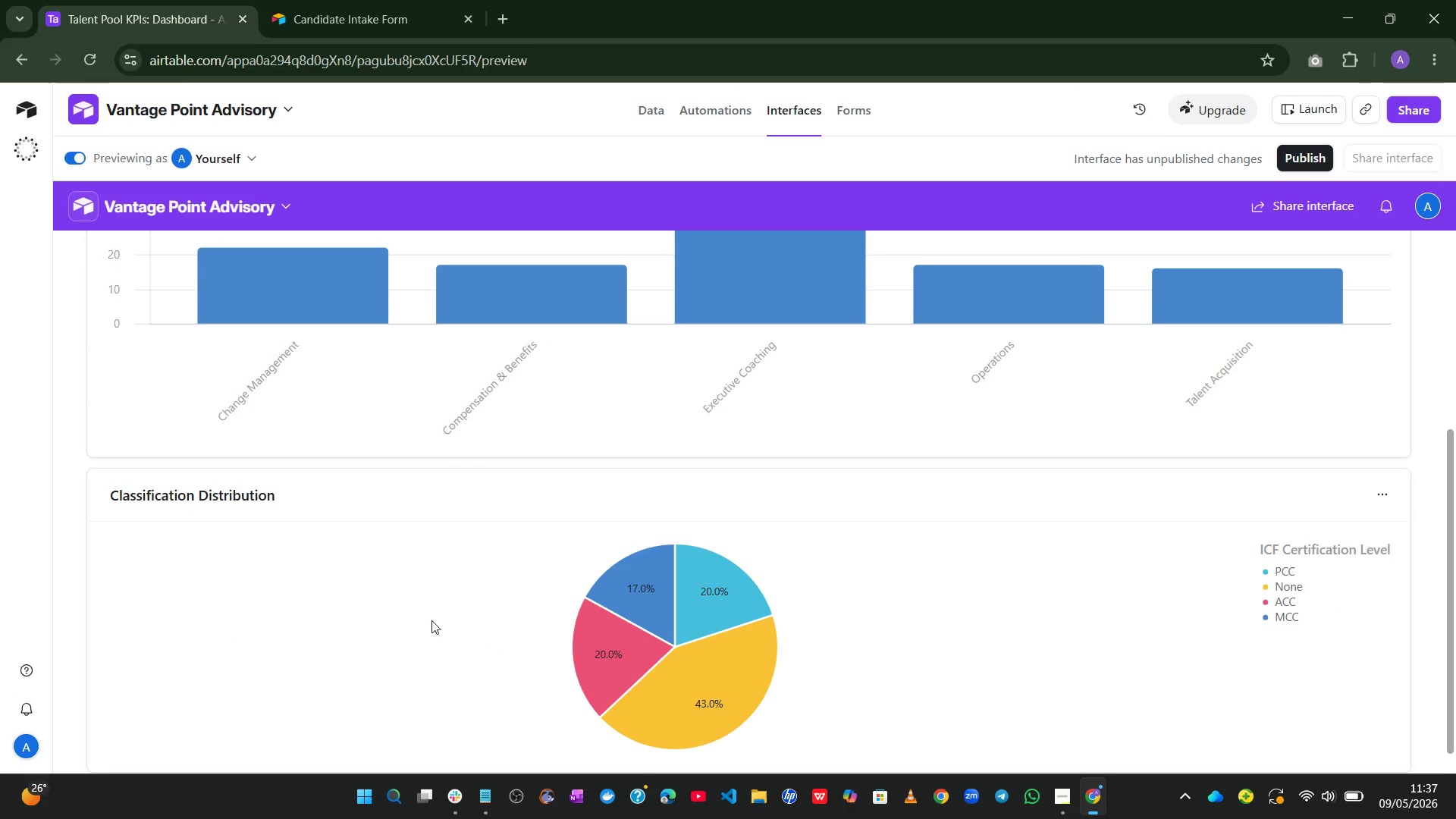 
left_click_drag(start_coordinate=[295, 505], to_coordinate=[296, 530])
 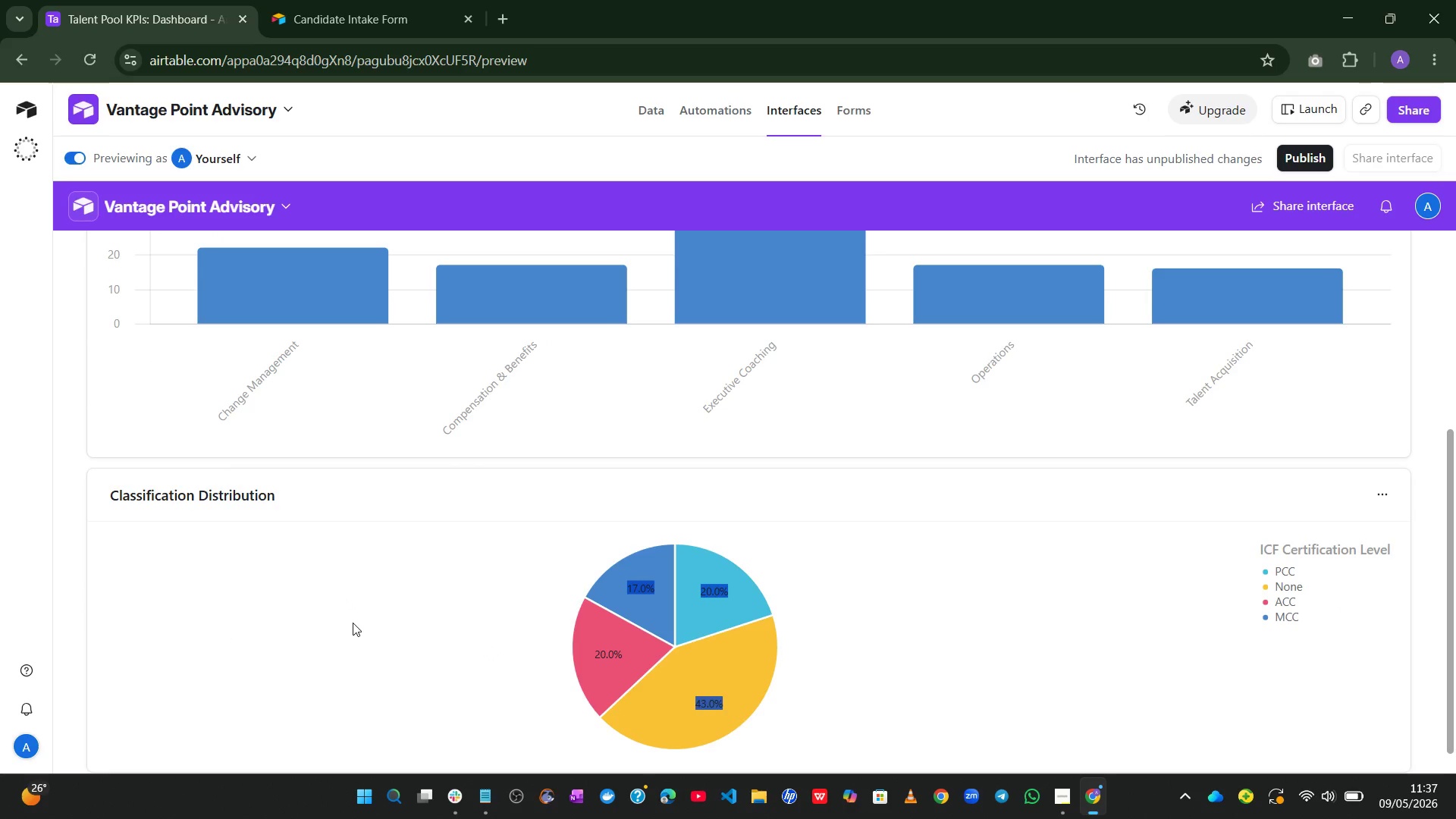 
left_click([353, 623])
 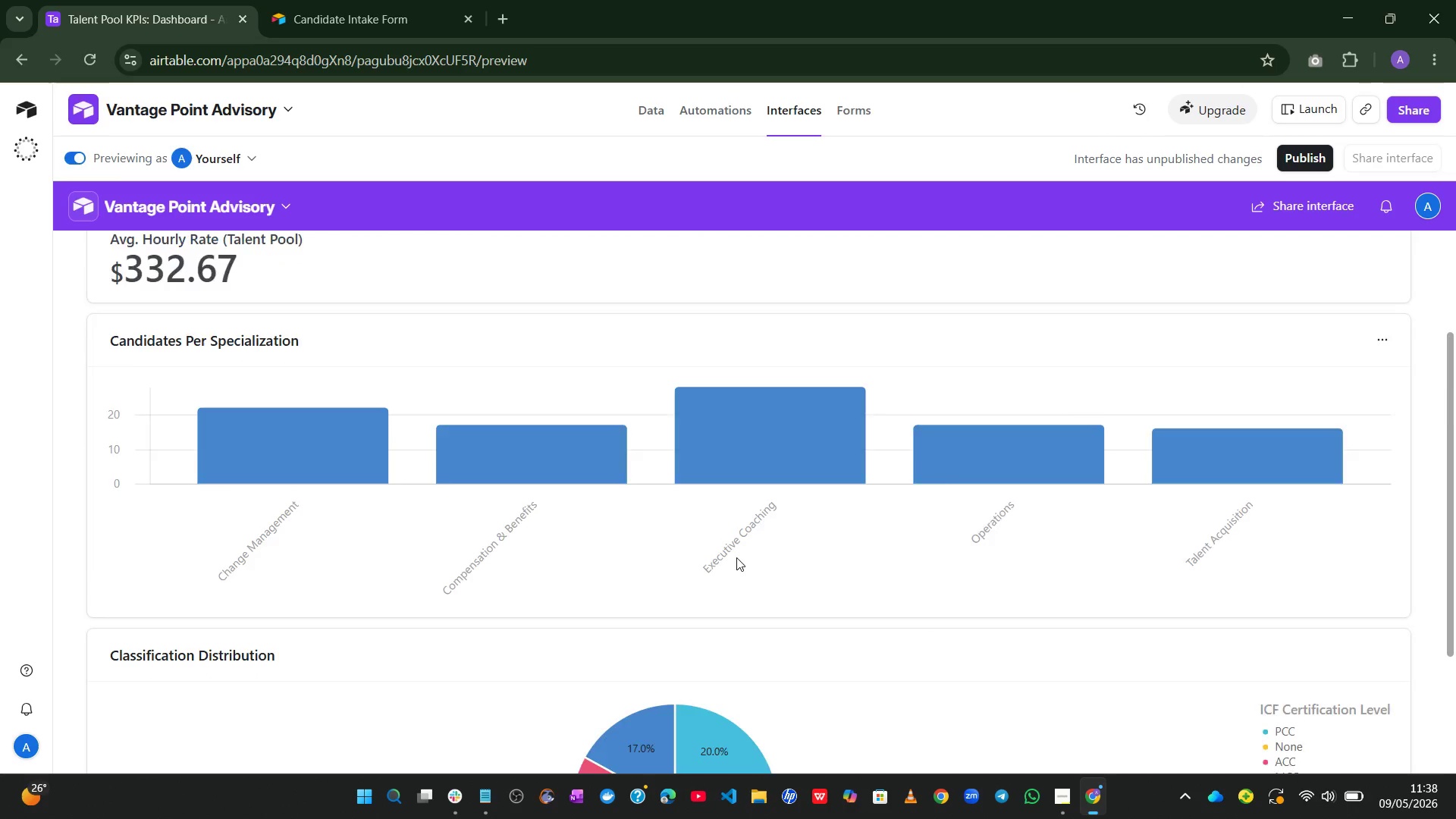 
wait(7.15)
 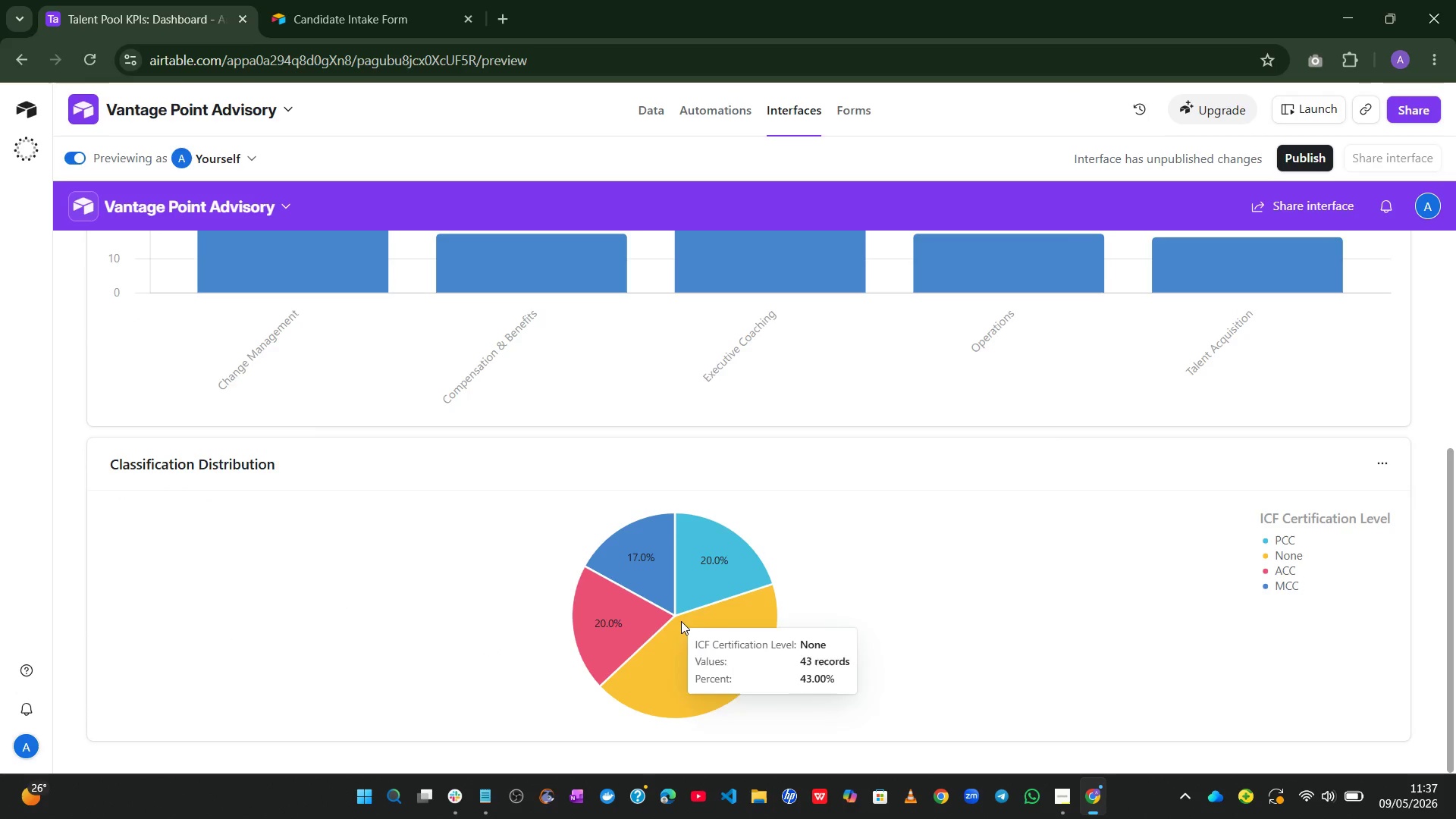 
mouse_move([1200, 115])
 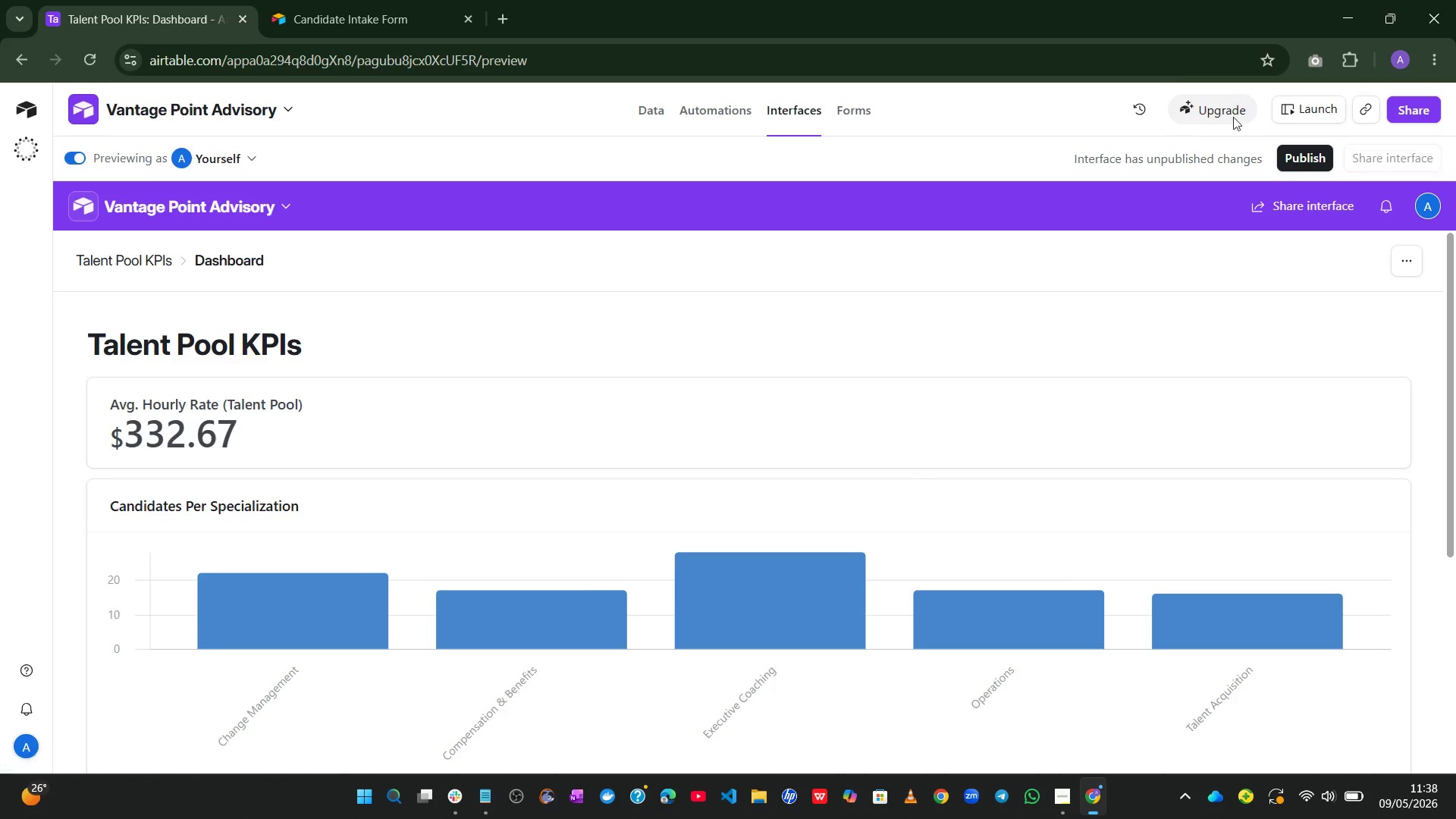 
left_click([1243, 112])
 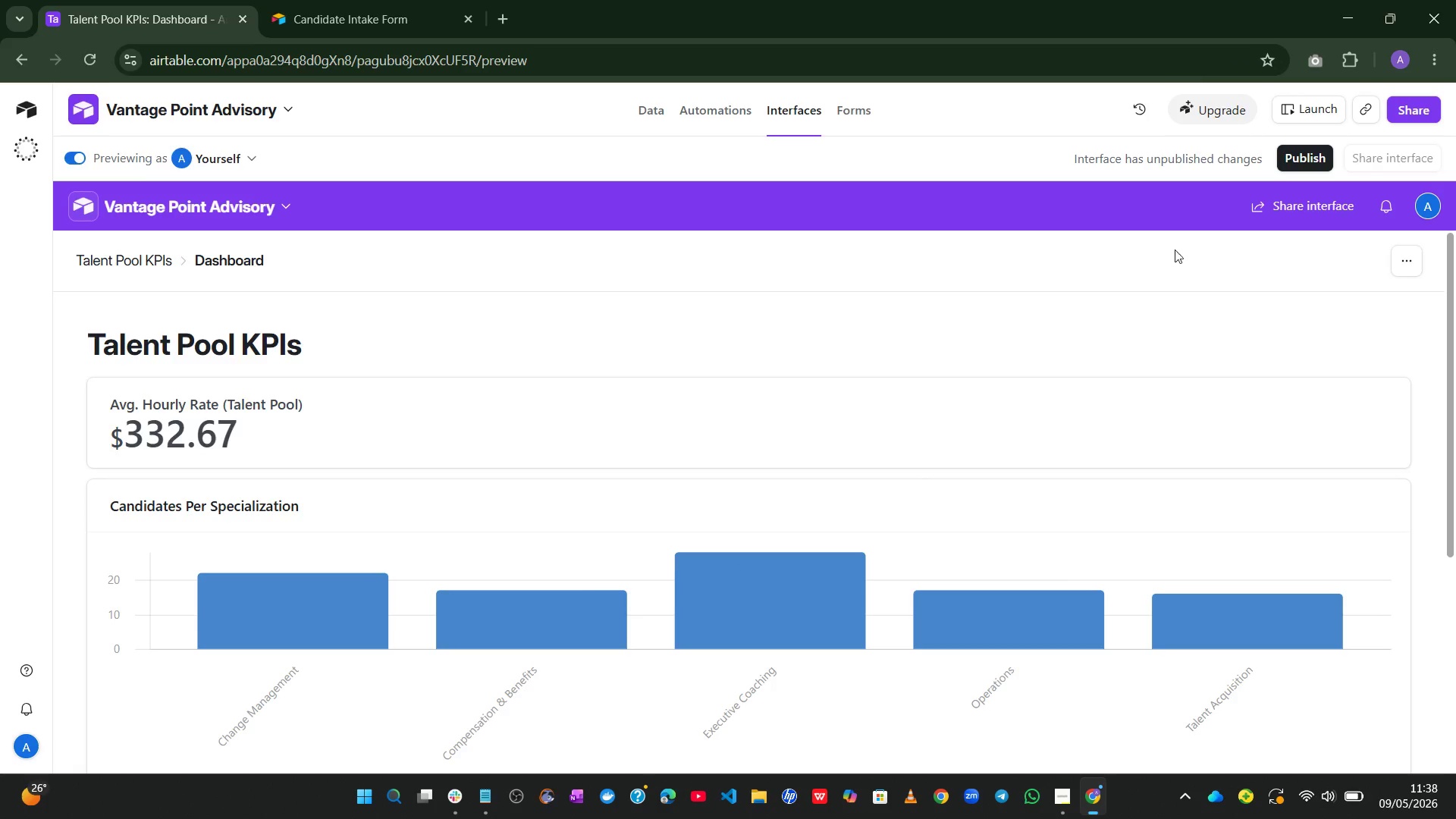 
left_click([1091, 375])
 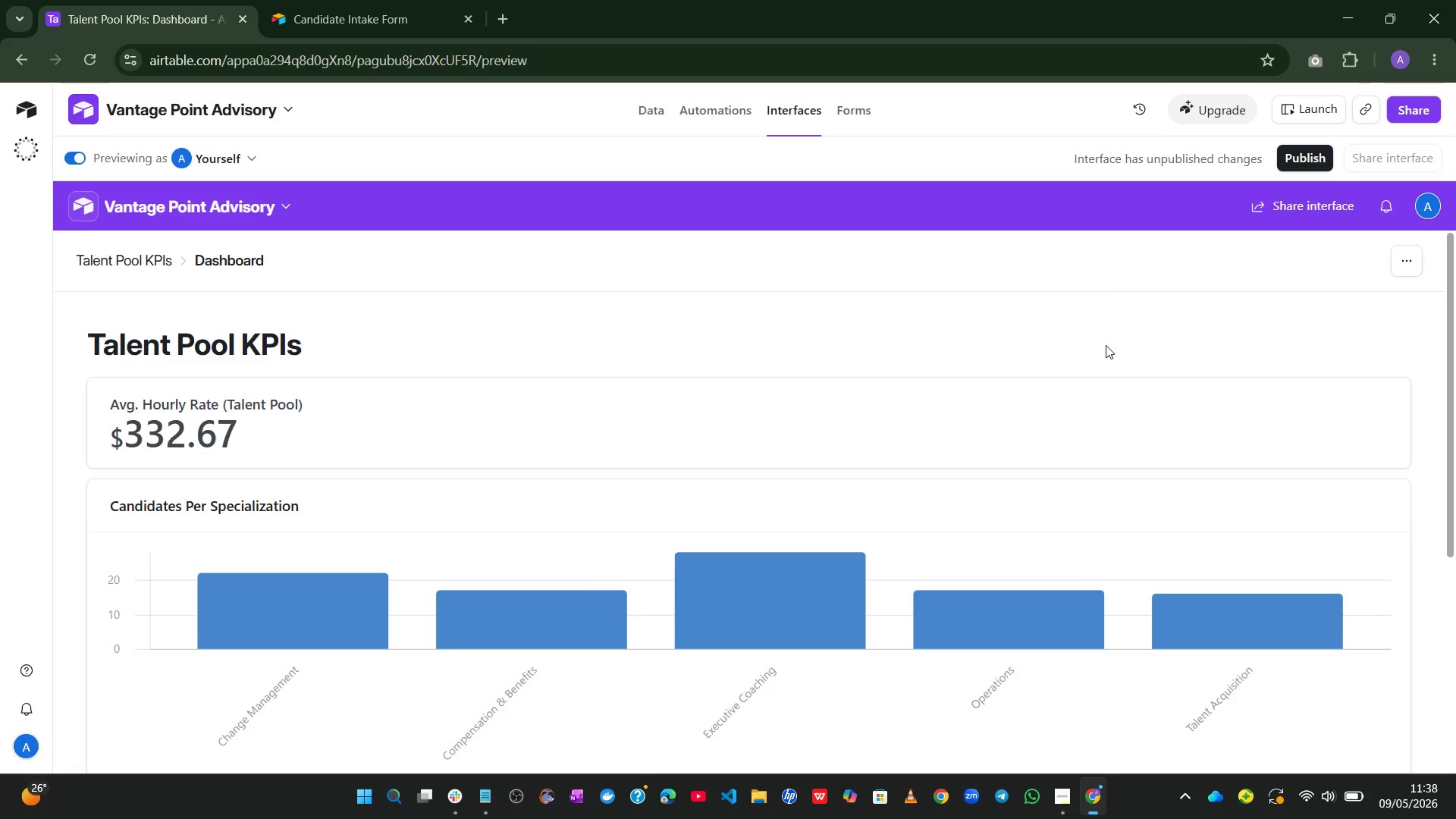 
left_click([1116, 372])
 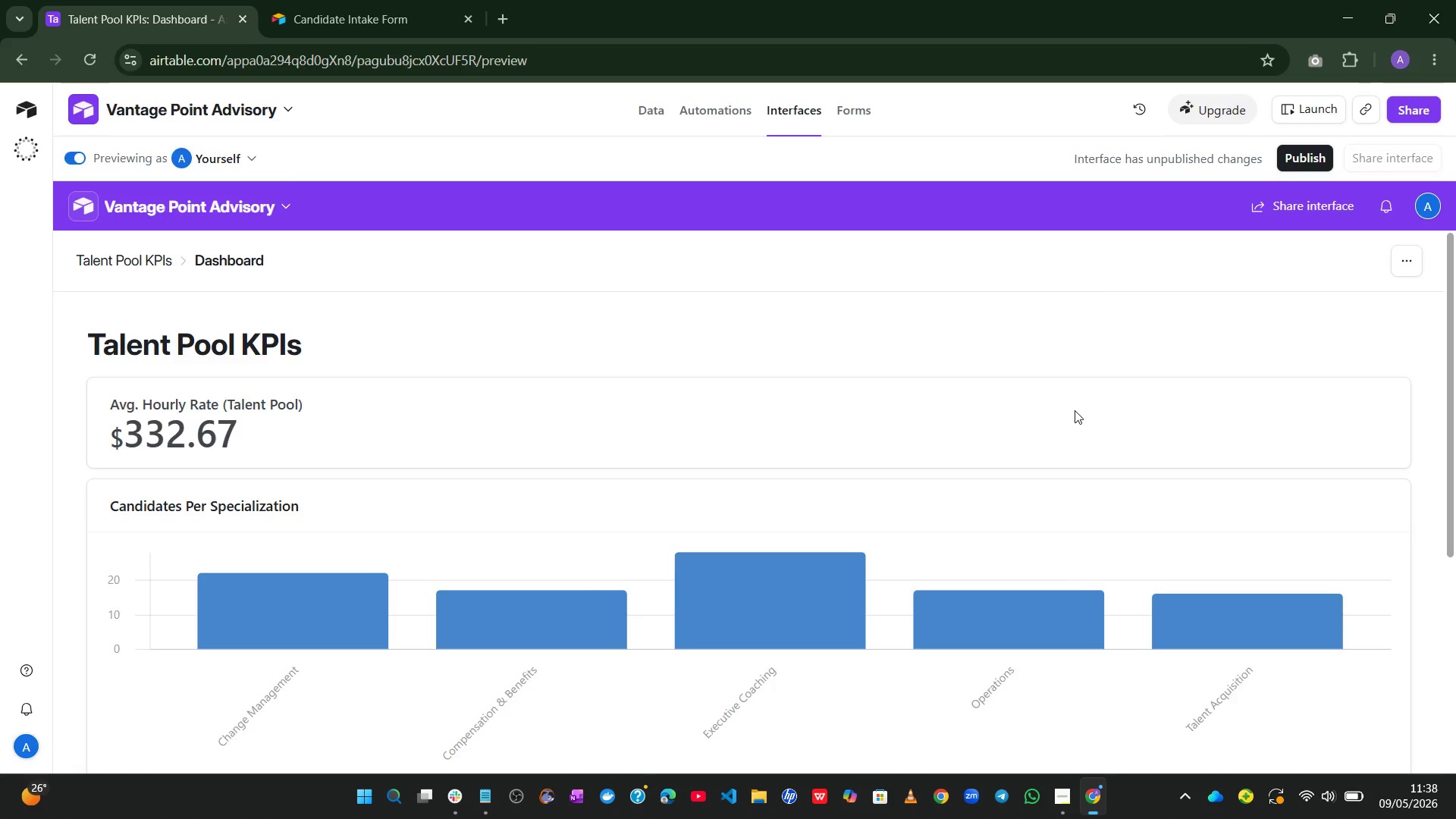 
wait(10.33)
 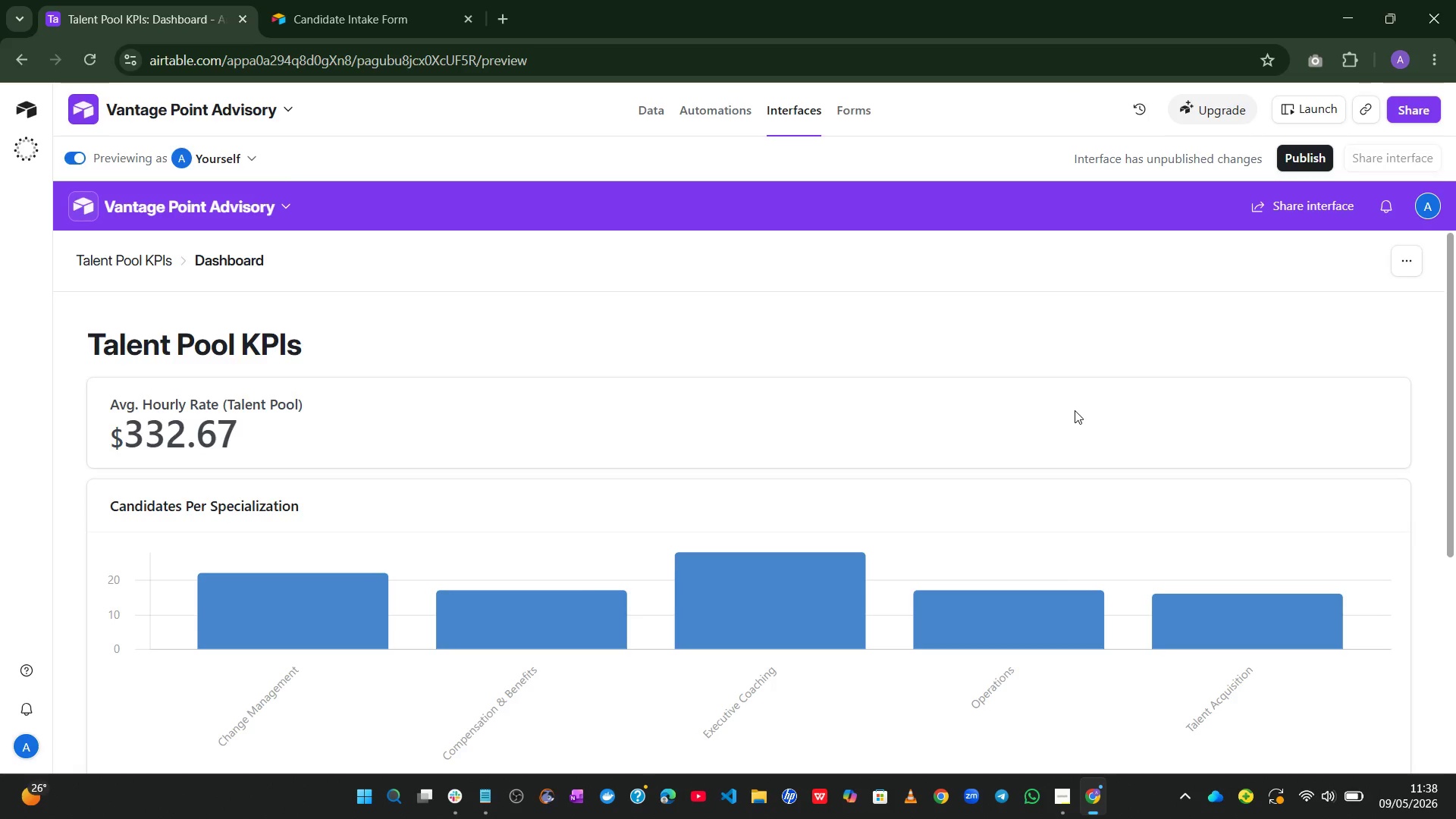 
key(Alt+Meta+G)
 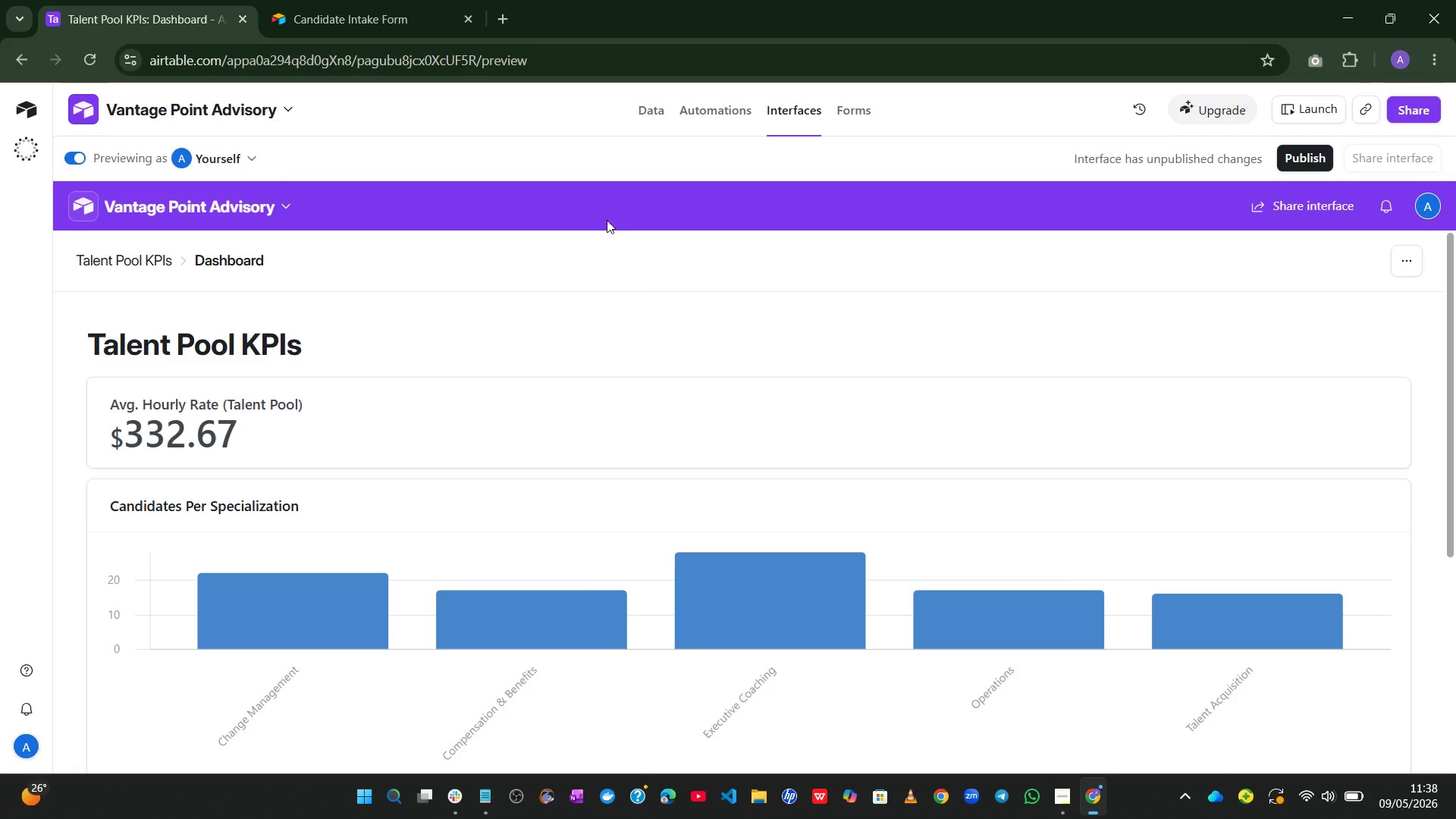 
left_click([536, 218])
 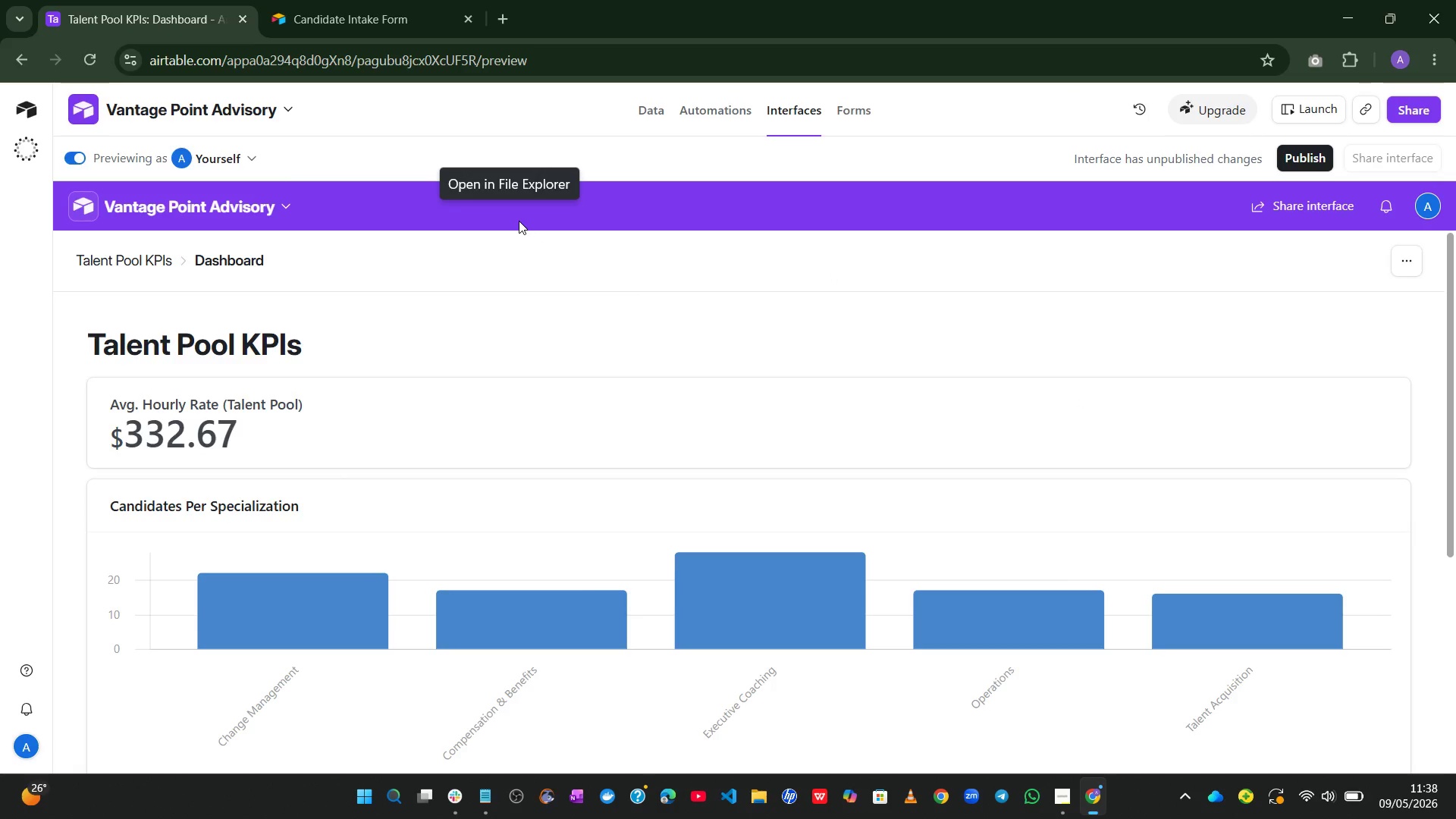 
left_click([519, 221])
 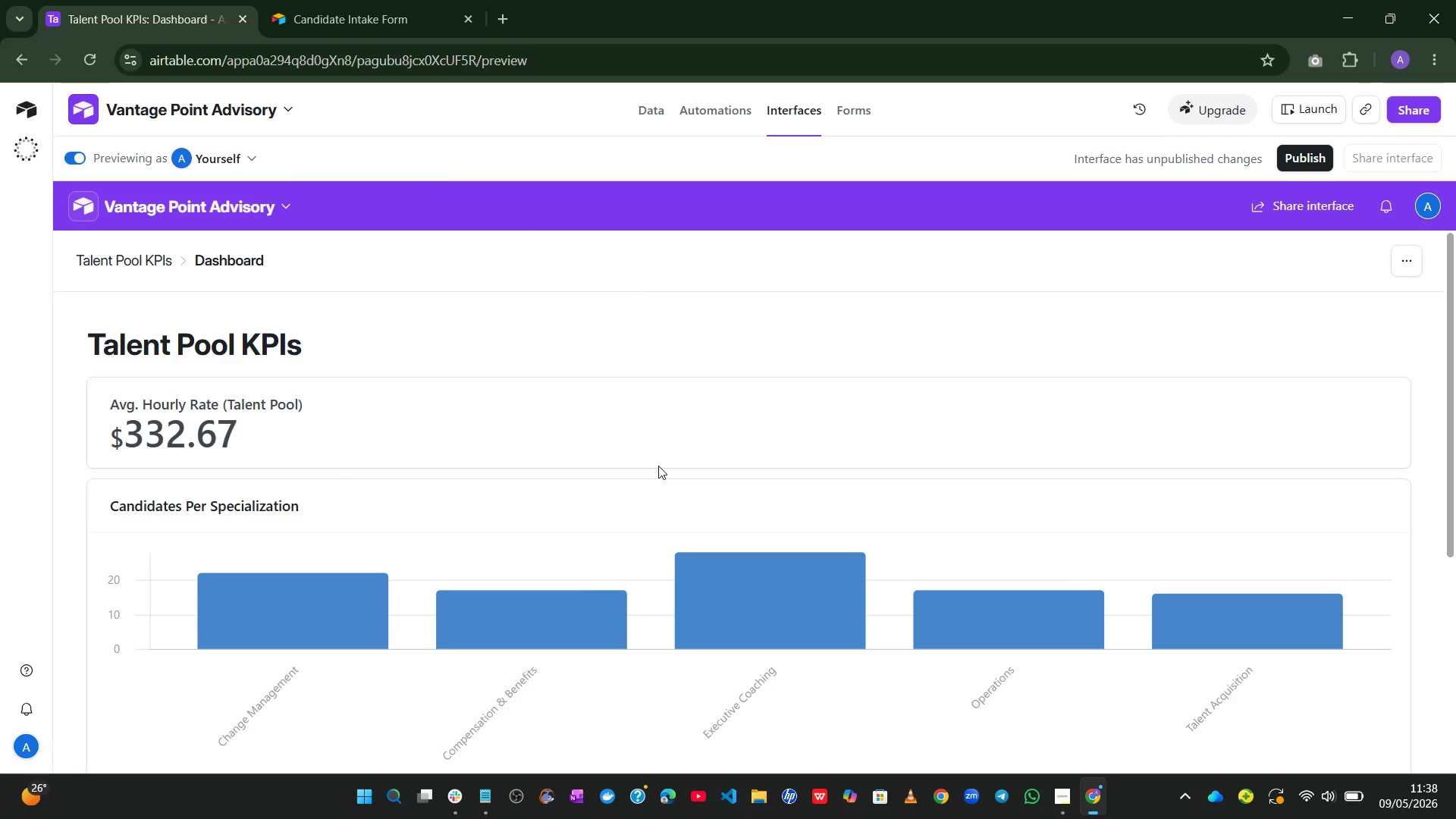 
left_click([638, 453])
 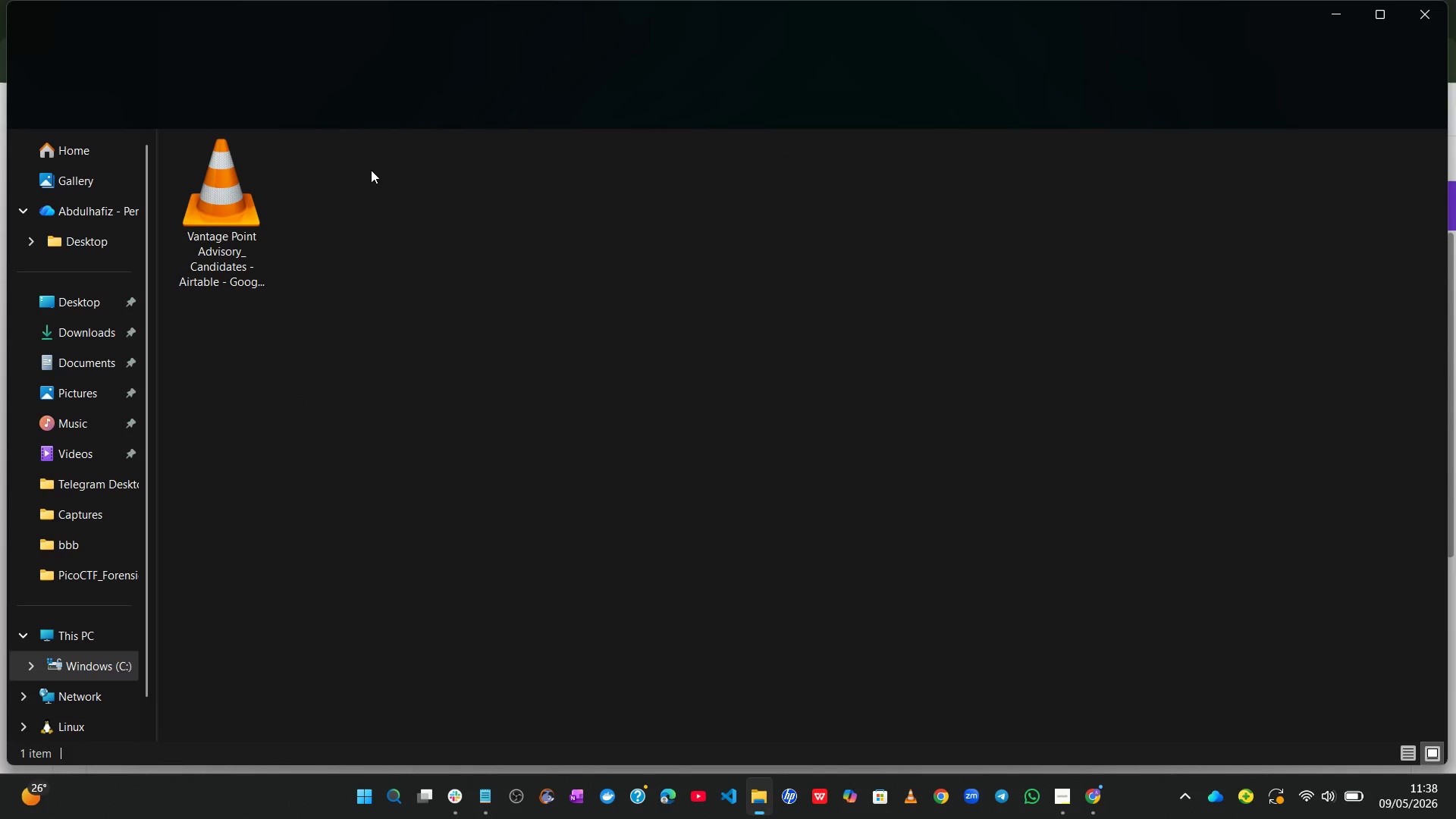 
left_click_drag(start_coordinate=[222, 197], to_coordinate=[67, 300])
 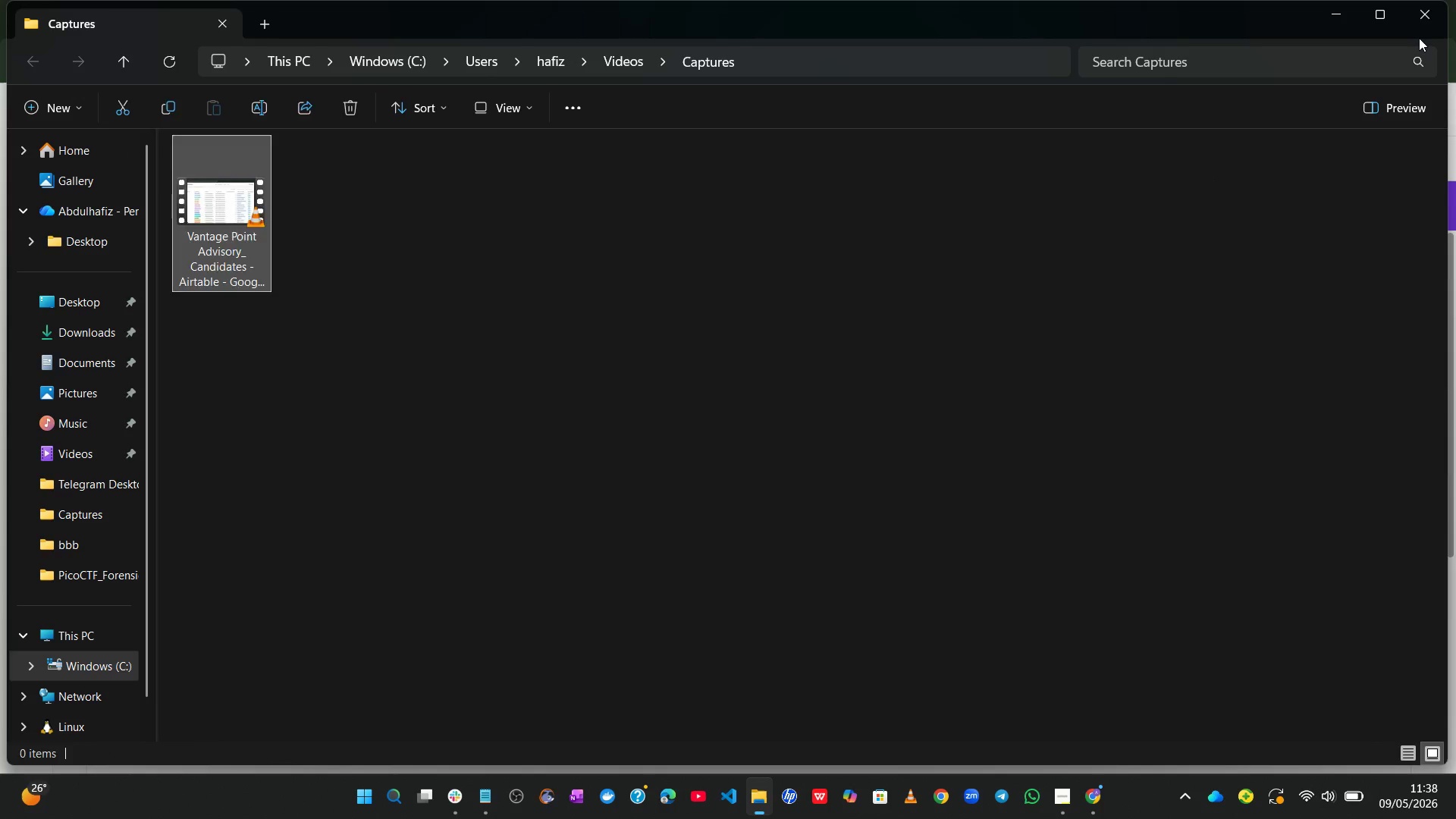 
left_click([1423, 25])
 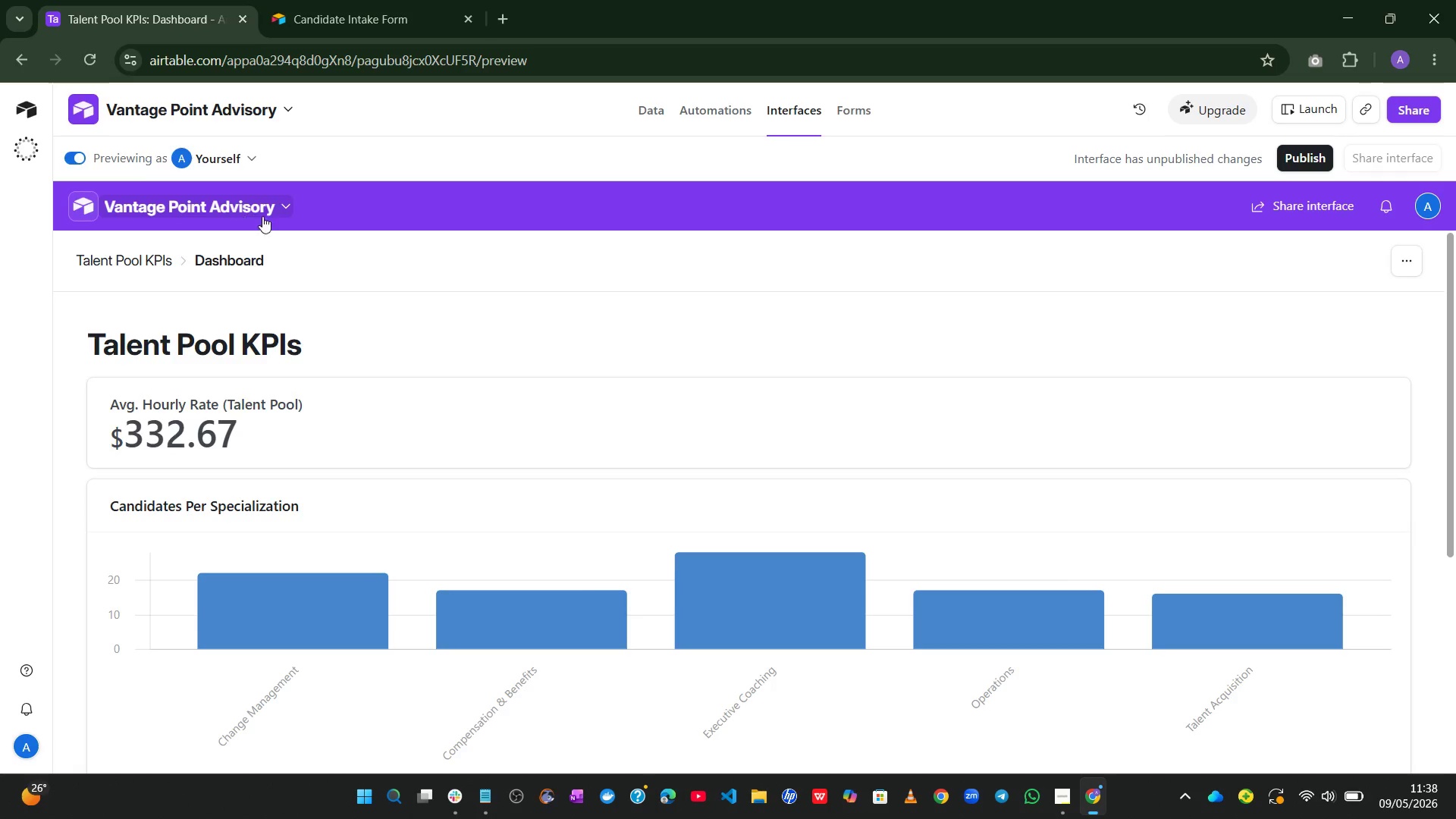 
left_click([80, 153])
 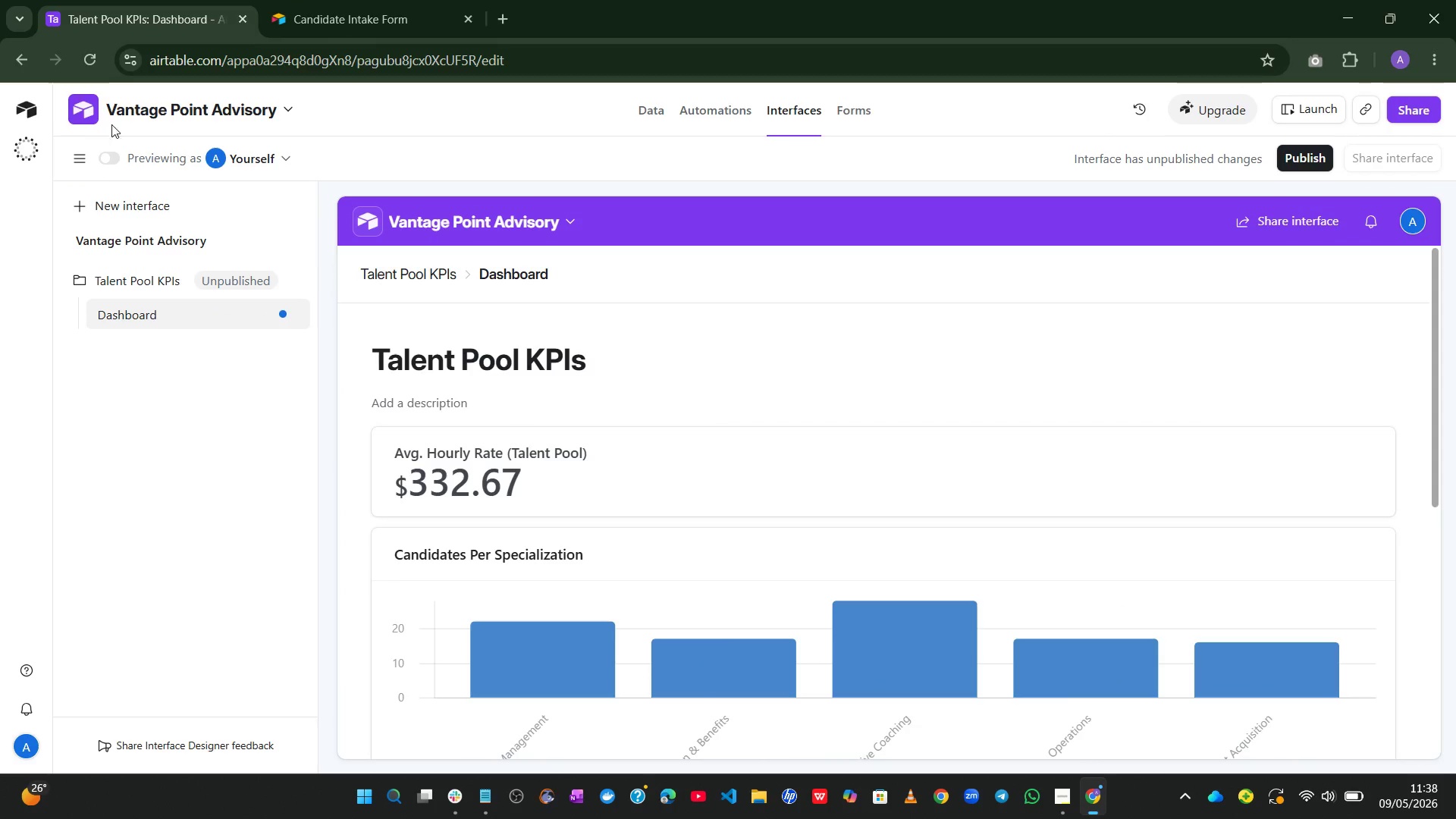 
left_click([472, 15])
 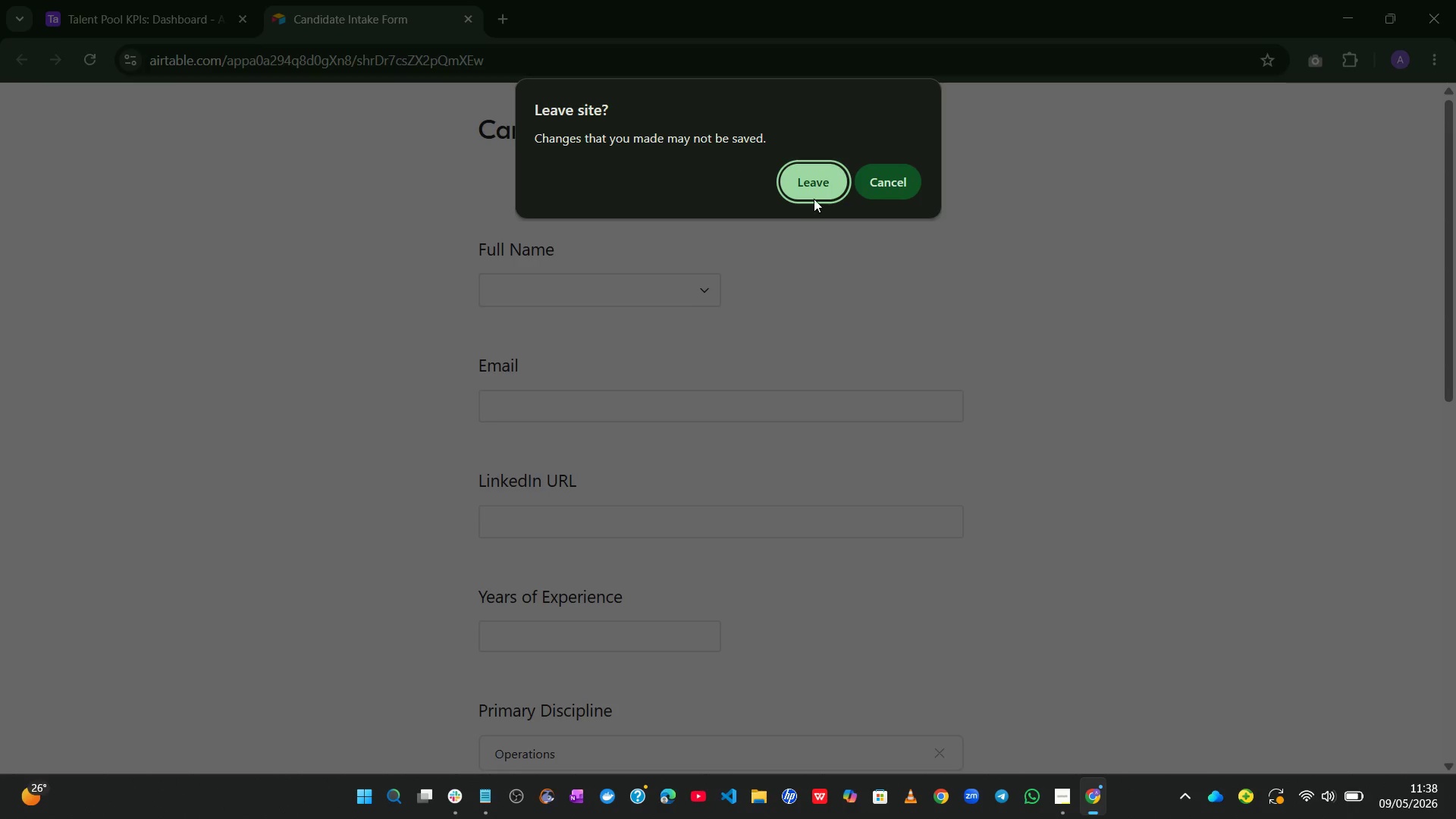 
left_click([799, 180])
 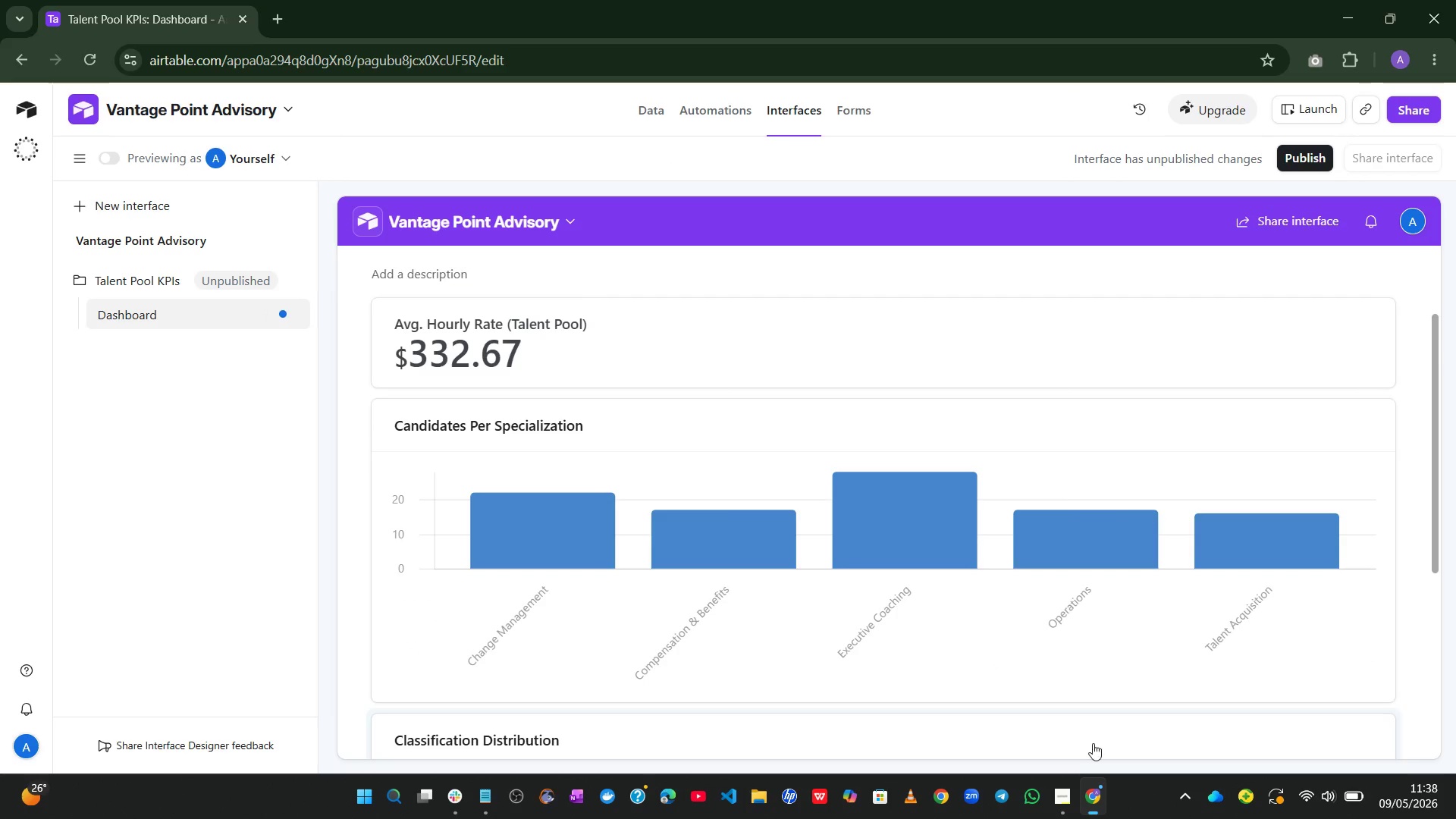 
wait(5.75)
 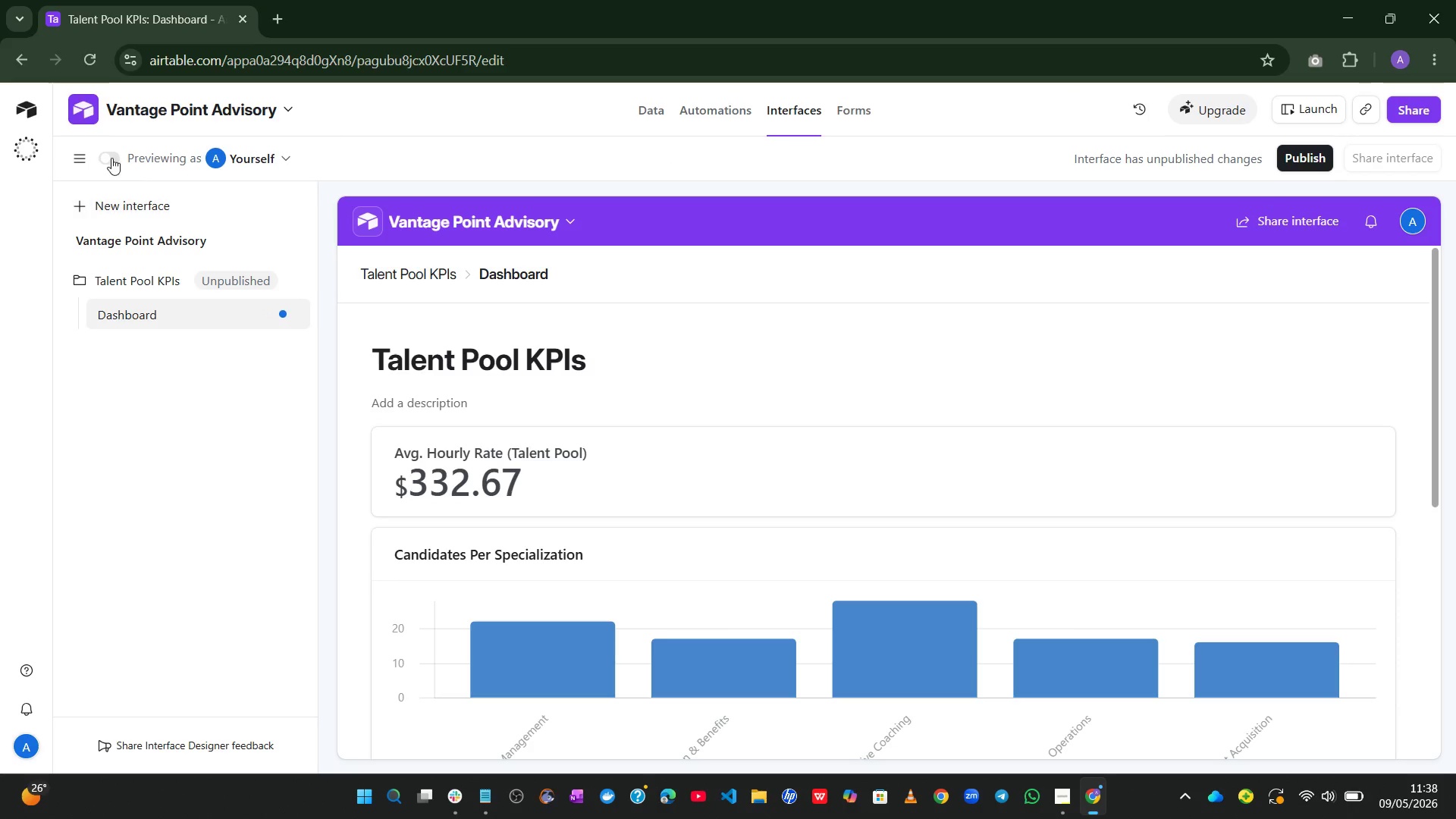 
left_click([1043, 723])